 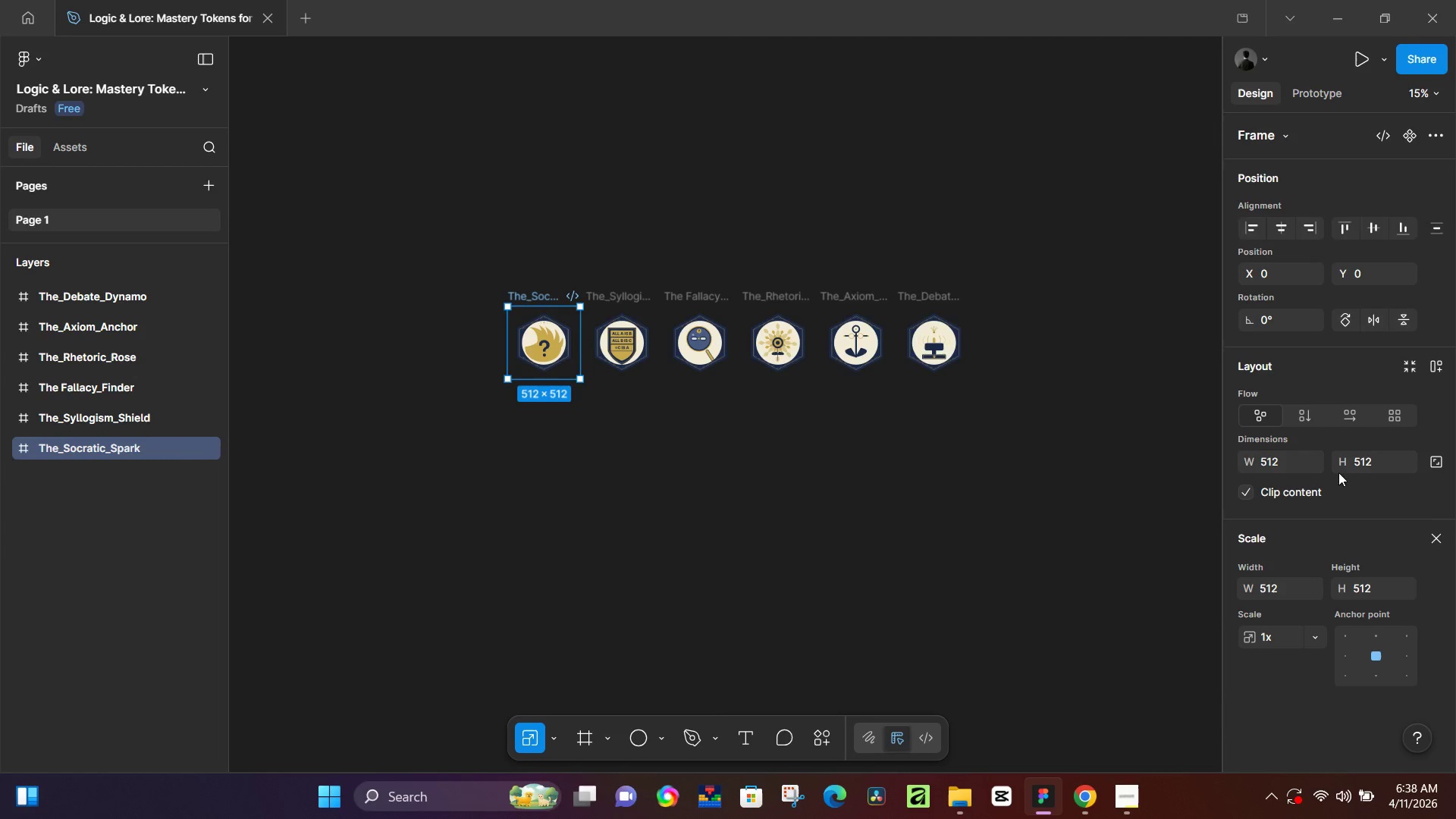 
left_click([1433, 538])
 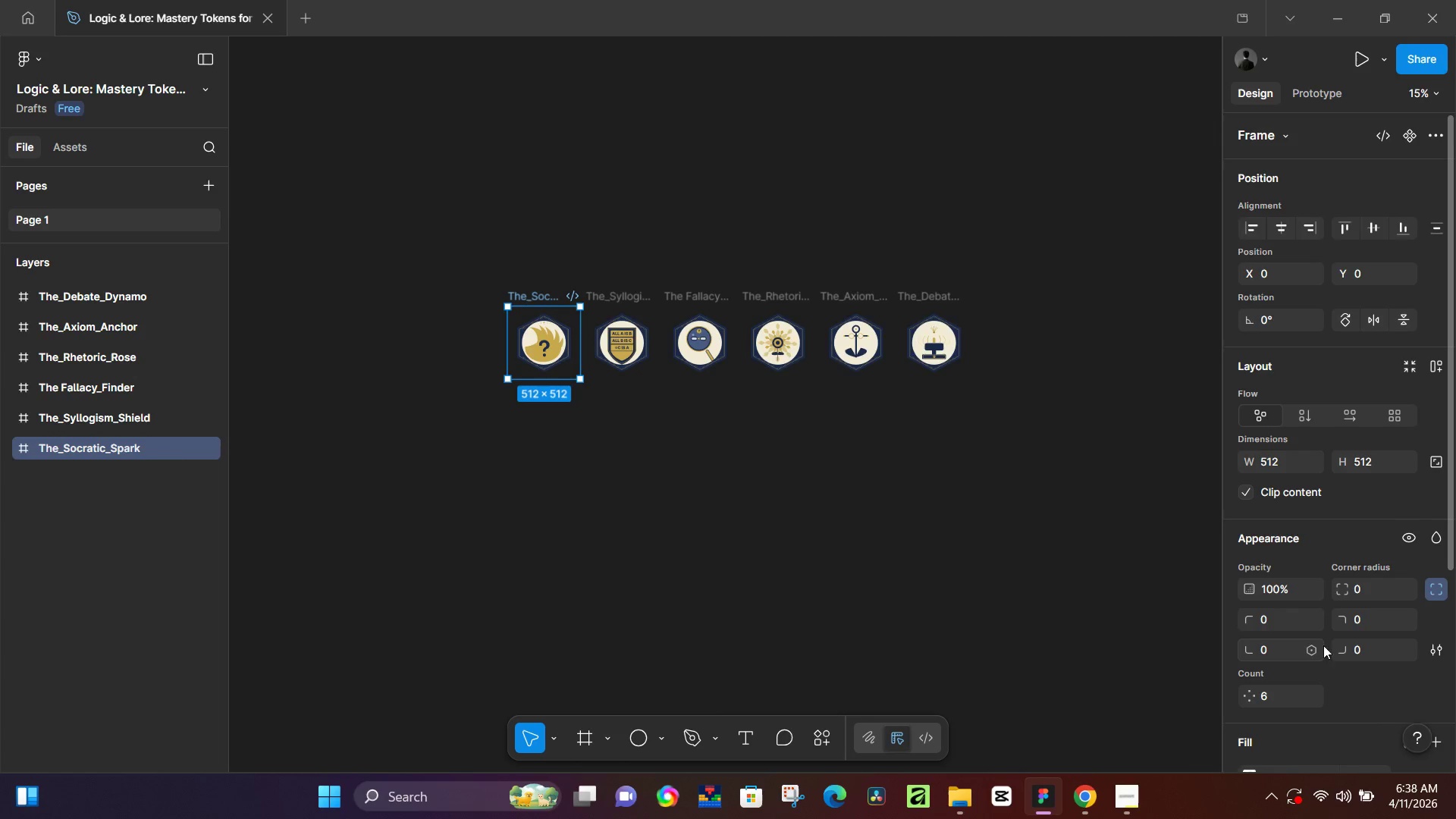 
scroll: coordinate [1320, 599], scroll_direction: down, amount: 5.0
 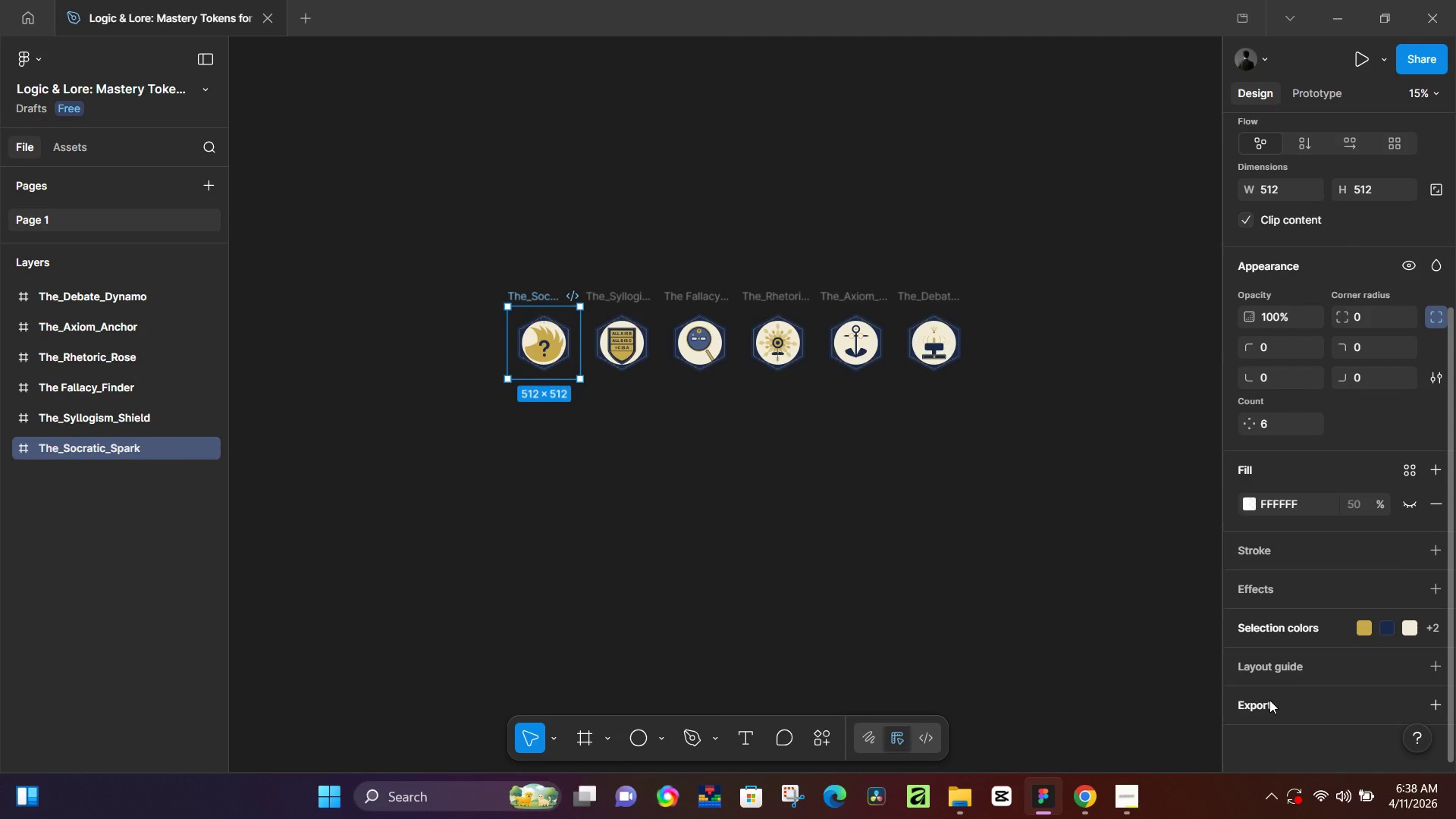 
left_click([1269, 700])
 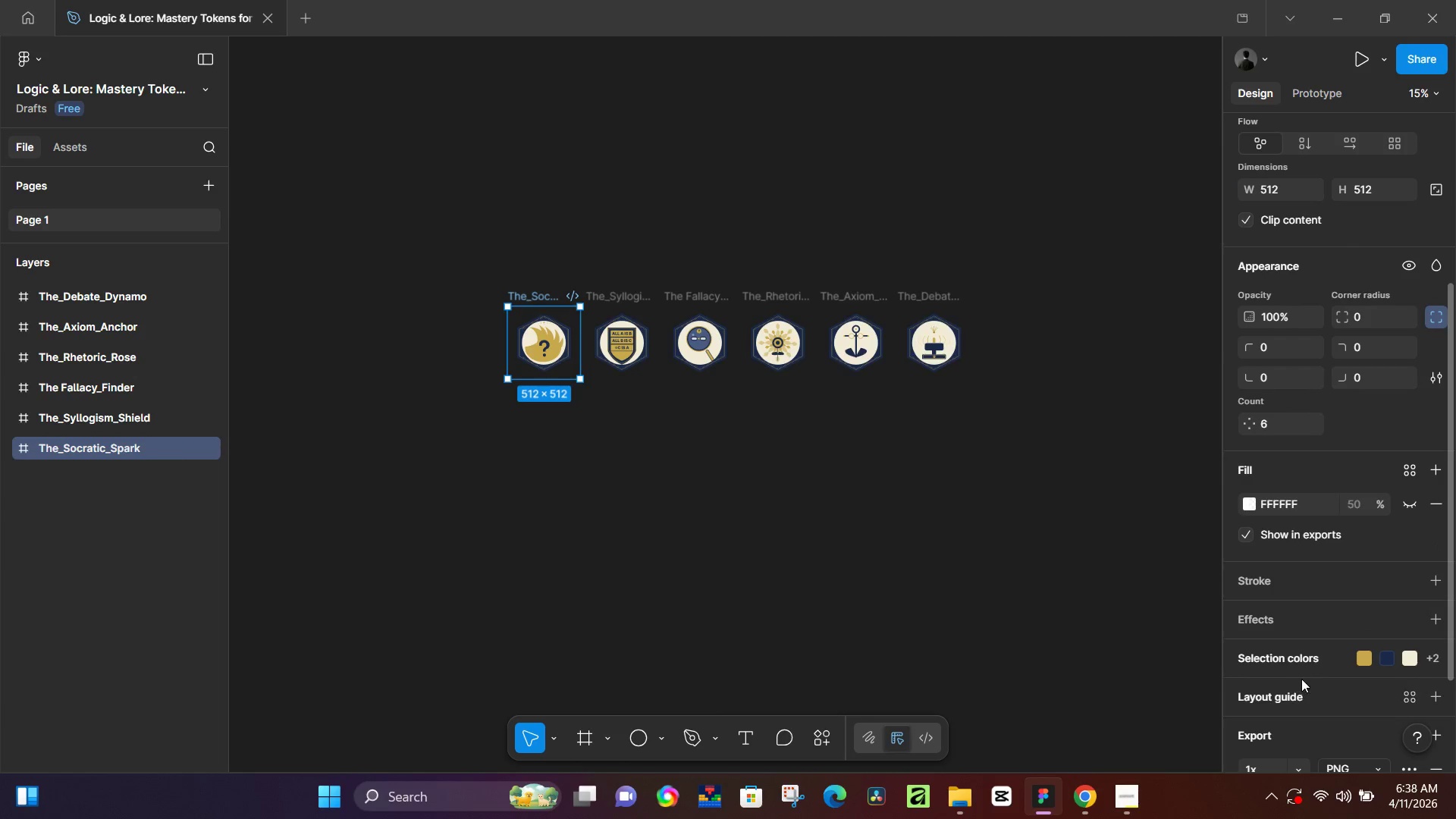 
scroll: coordinate [1302, 678], scroll_direction: down, amount: 3.0
 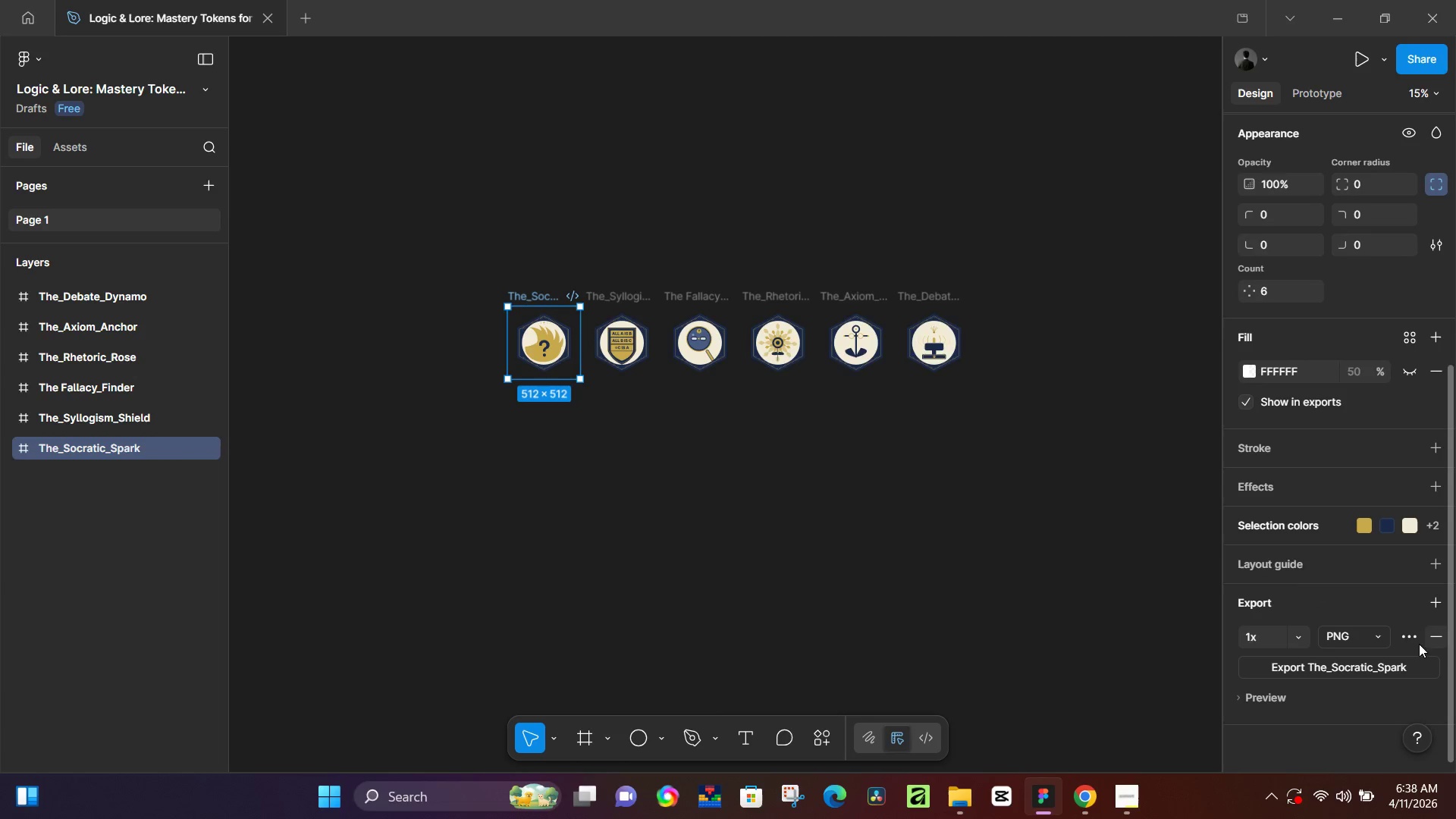 
left_click([1410, 641])
 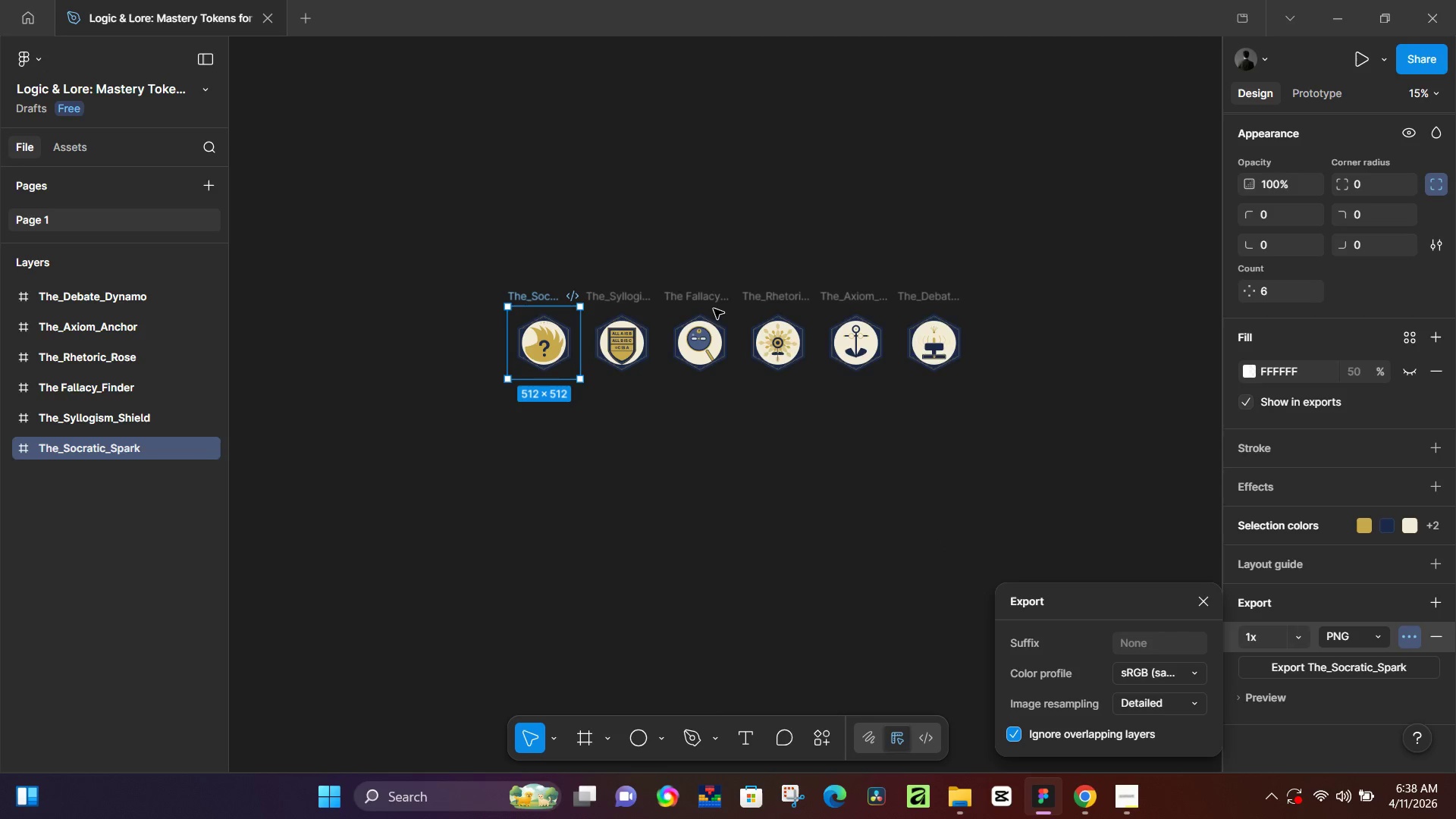 
hold_key(key=ShiftLeft, duration=1.52)
left_click([627, 289])
 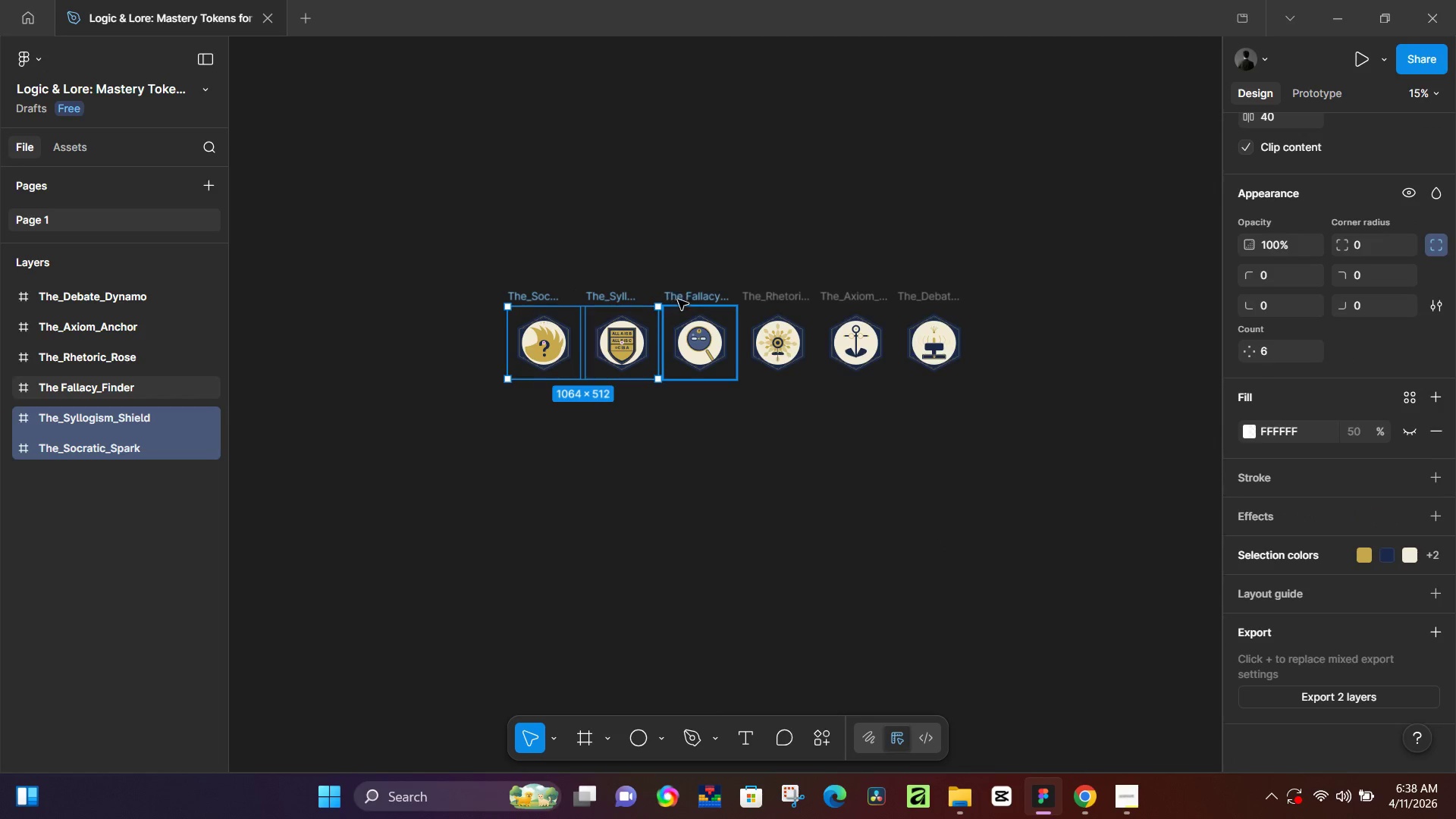 
left_click([698, 293])
 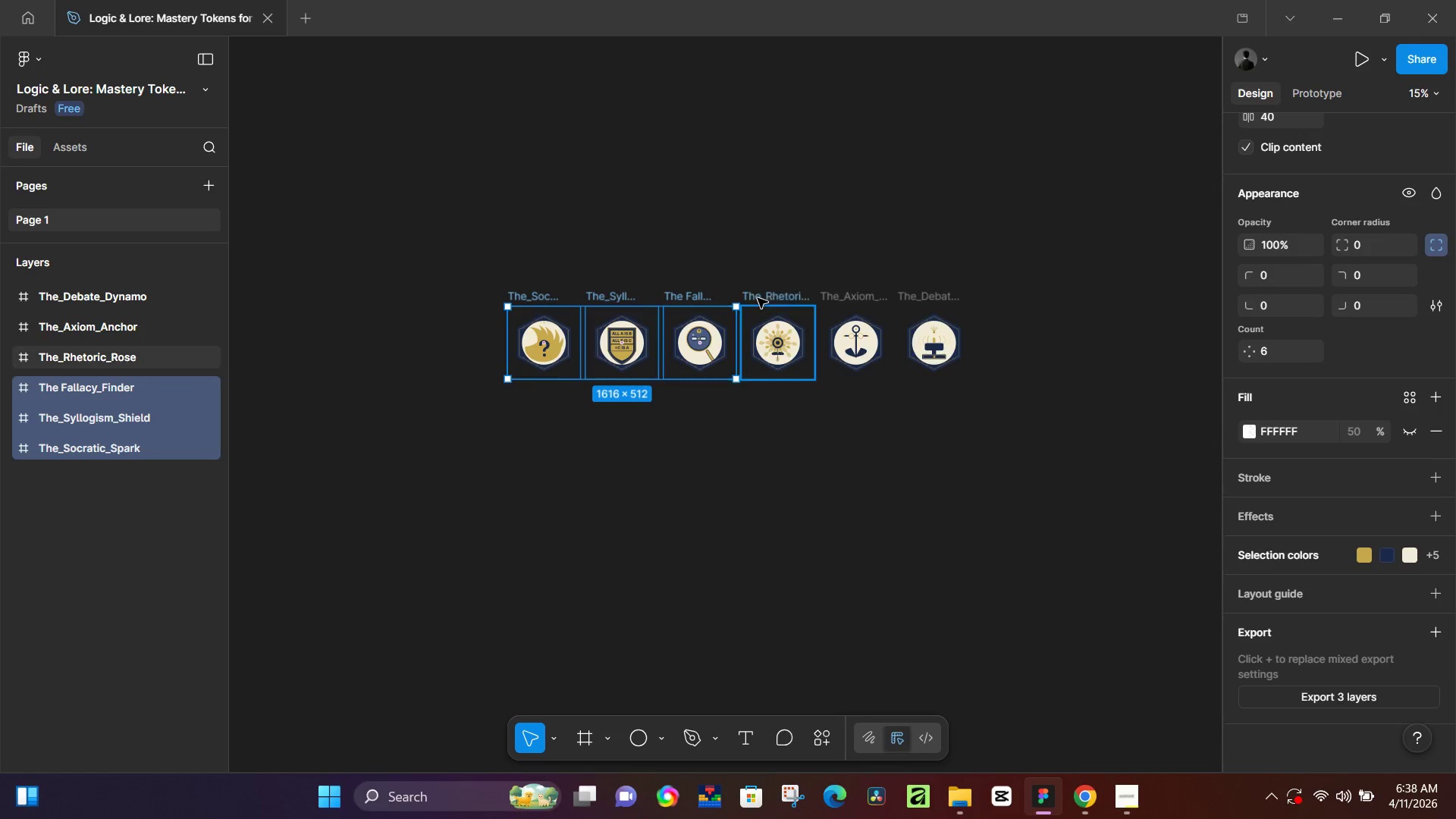 
double_click([758, 298])
 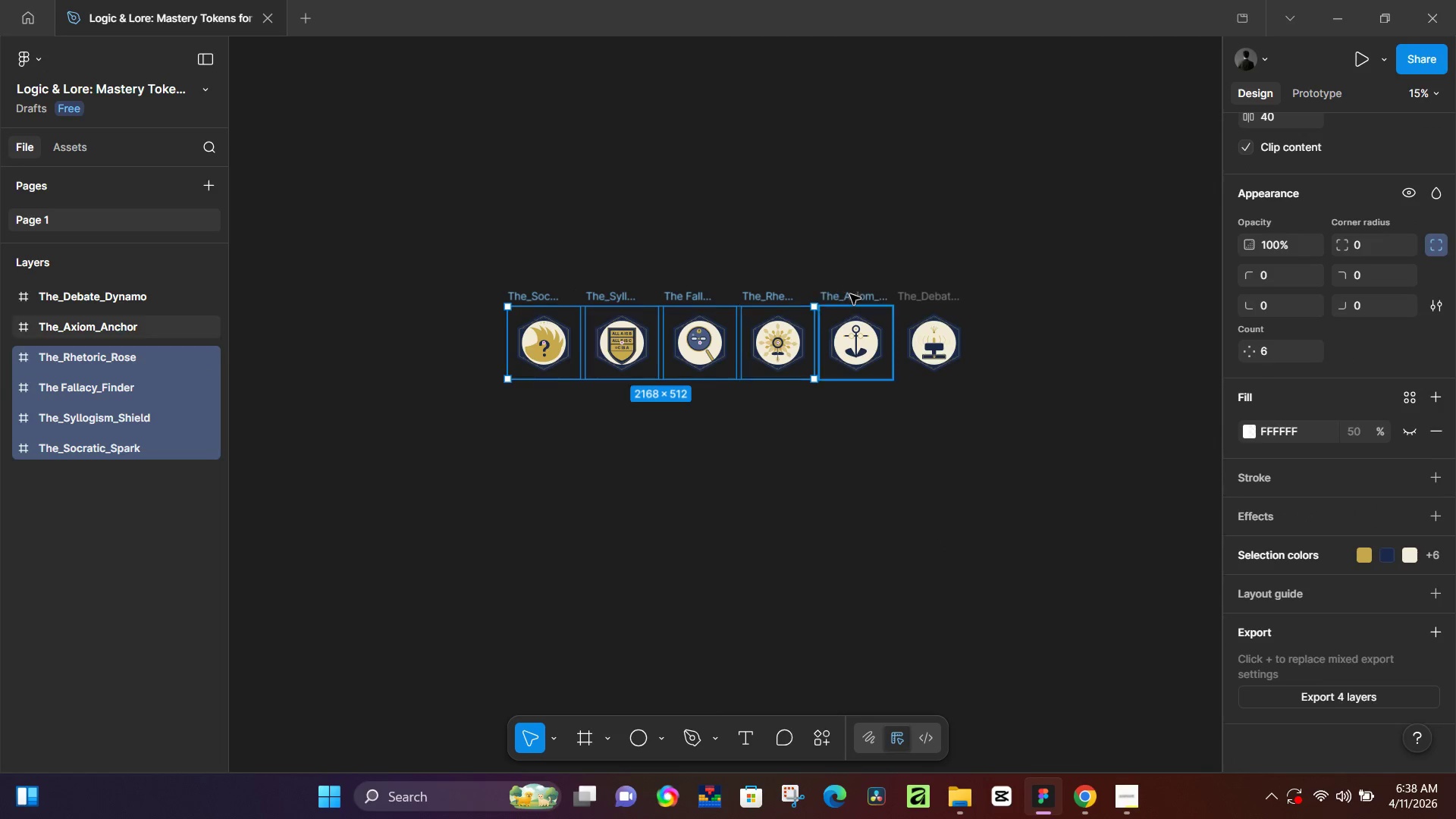 
hold_key(key=ShiftLeft, duration=0.75)
triple_click([850, 294])
 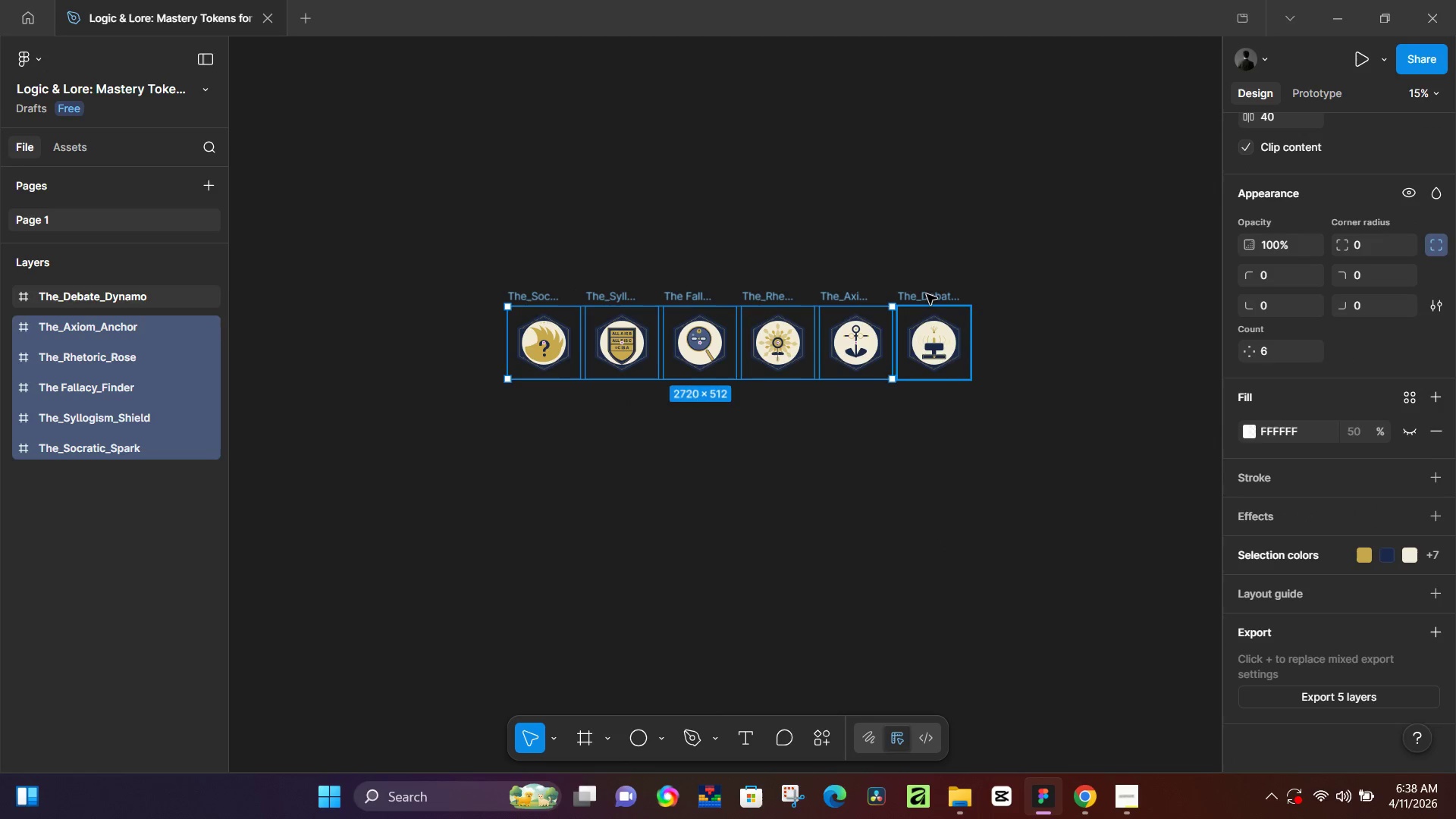 
triple_click([927, 294])
 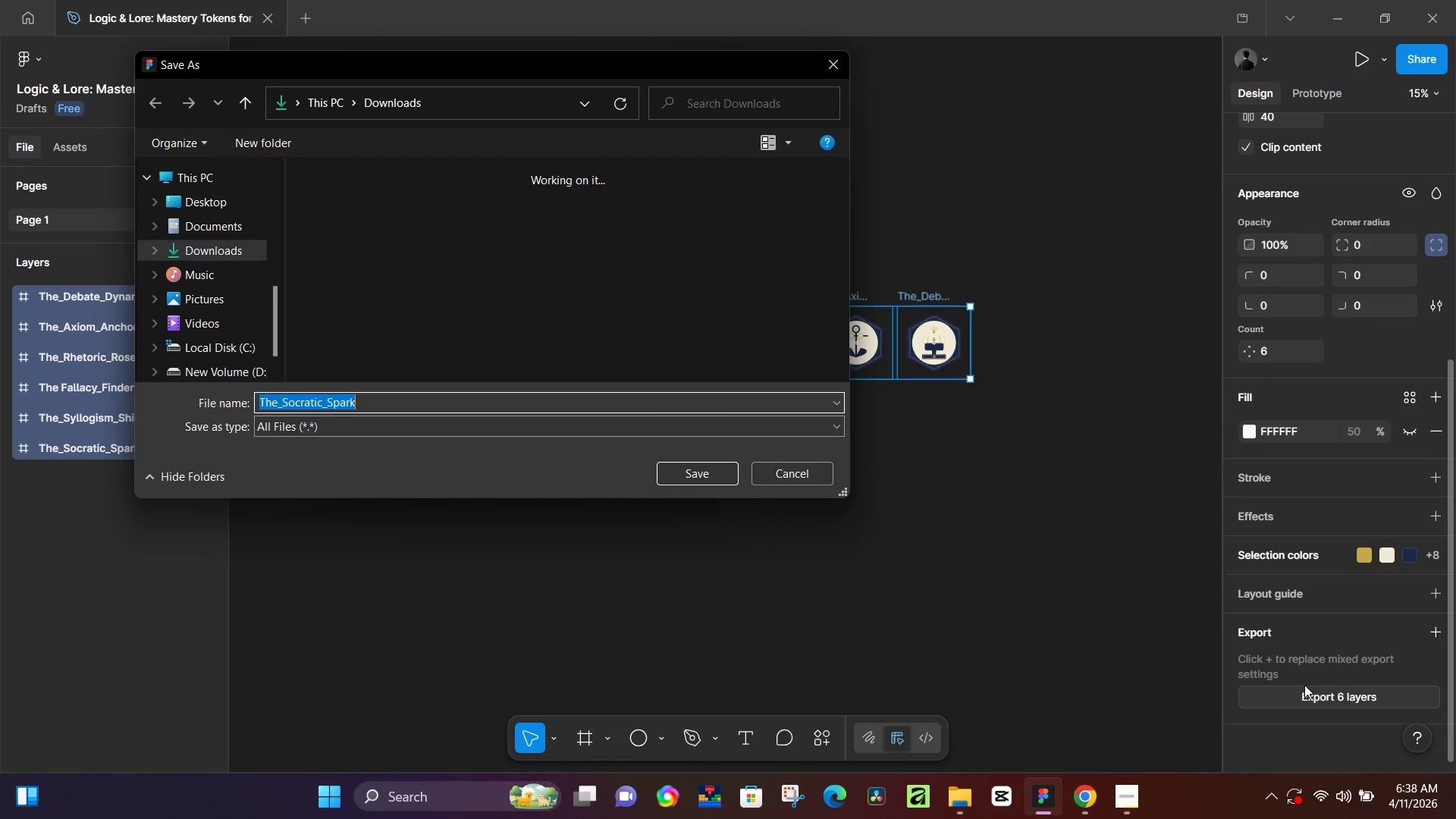 
wait(5.59)
 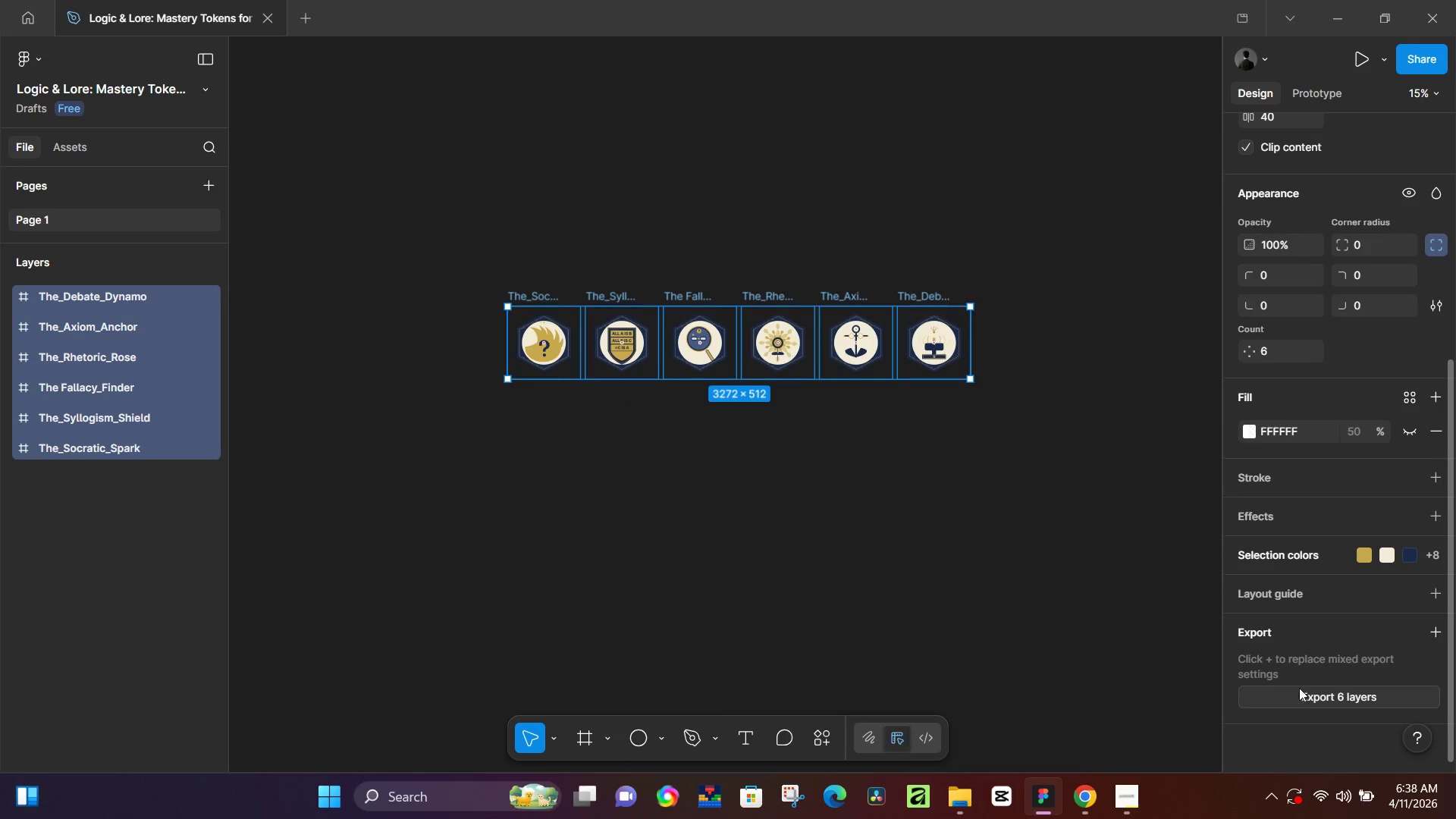 
left_click([705, 473])
 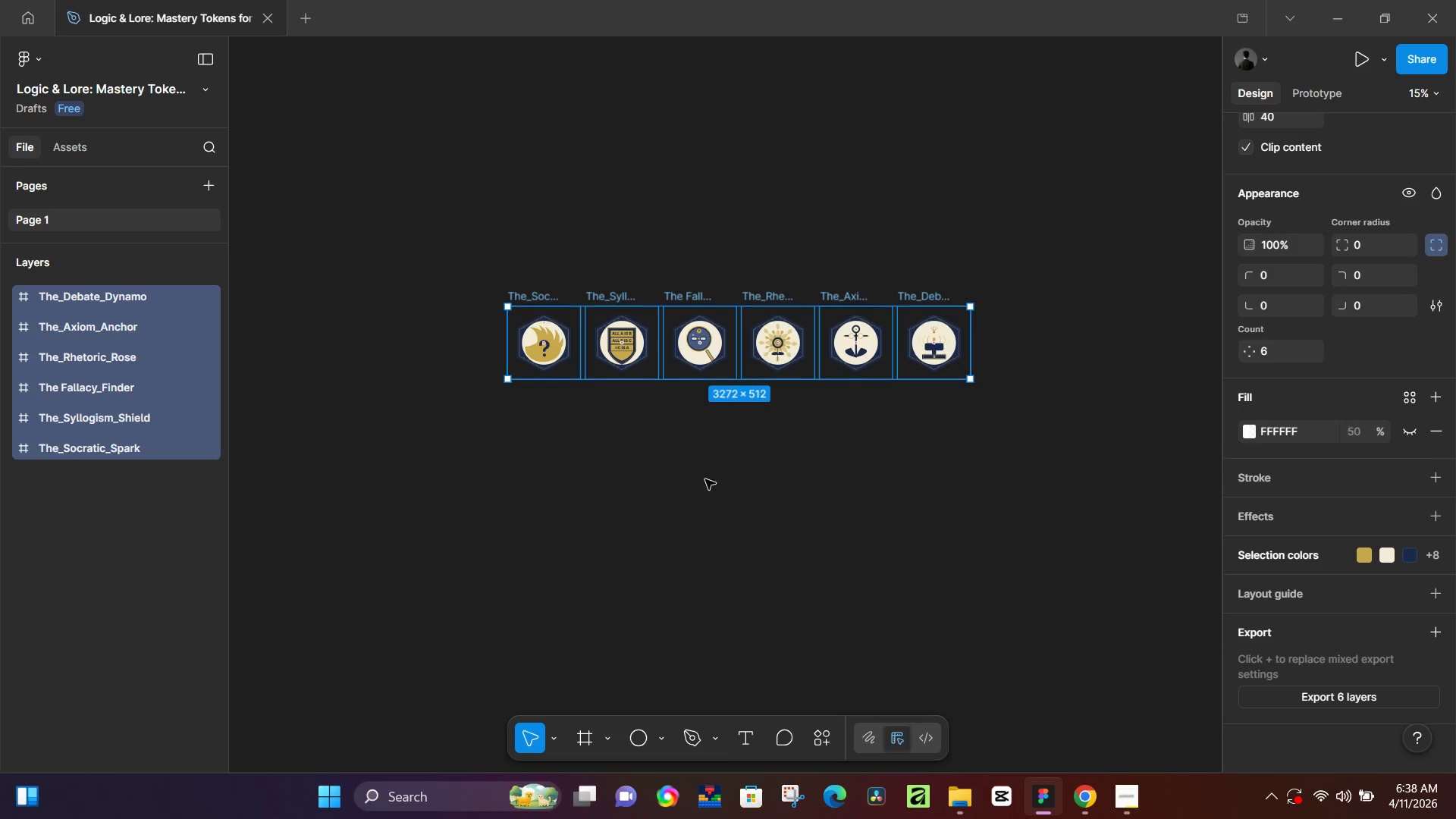 
mouse_move([981, 765])
 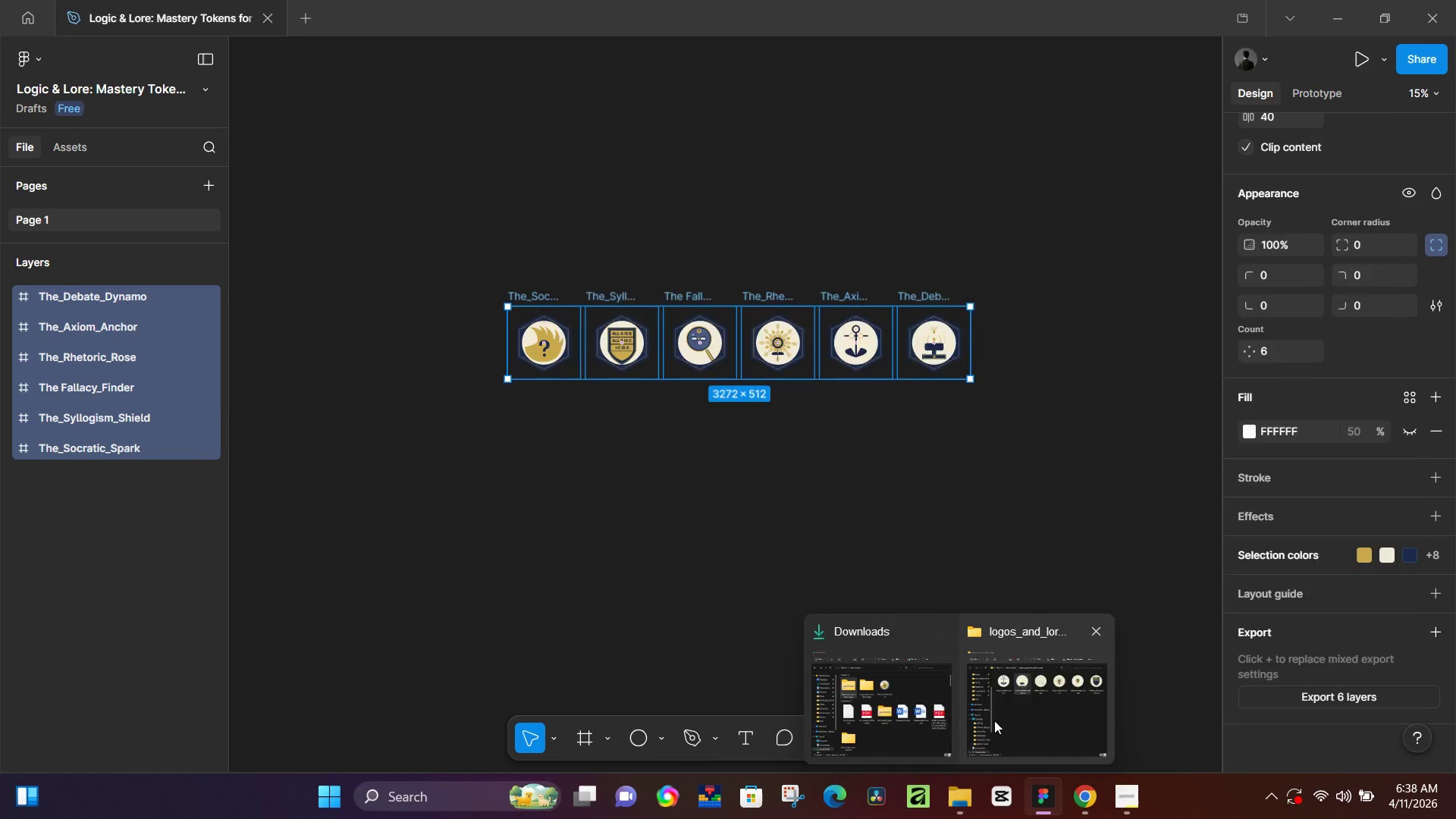 
left_click([994, 720])
 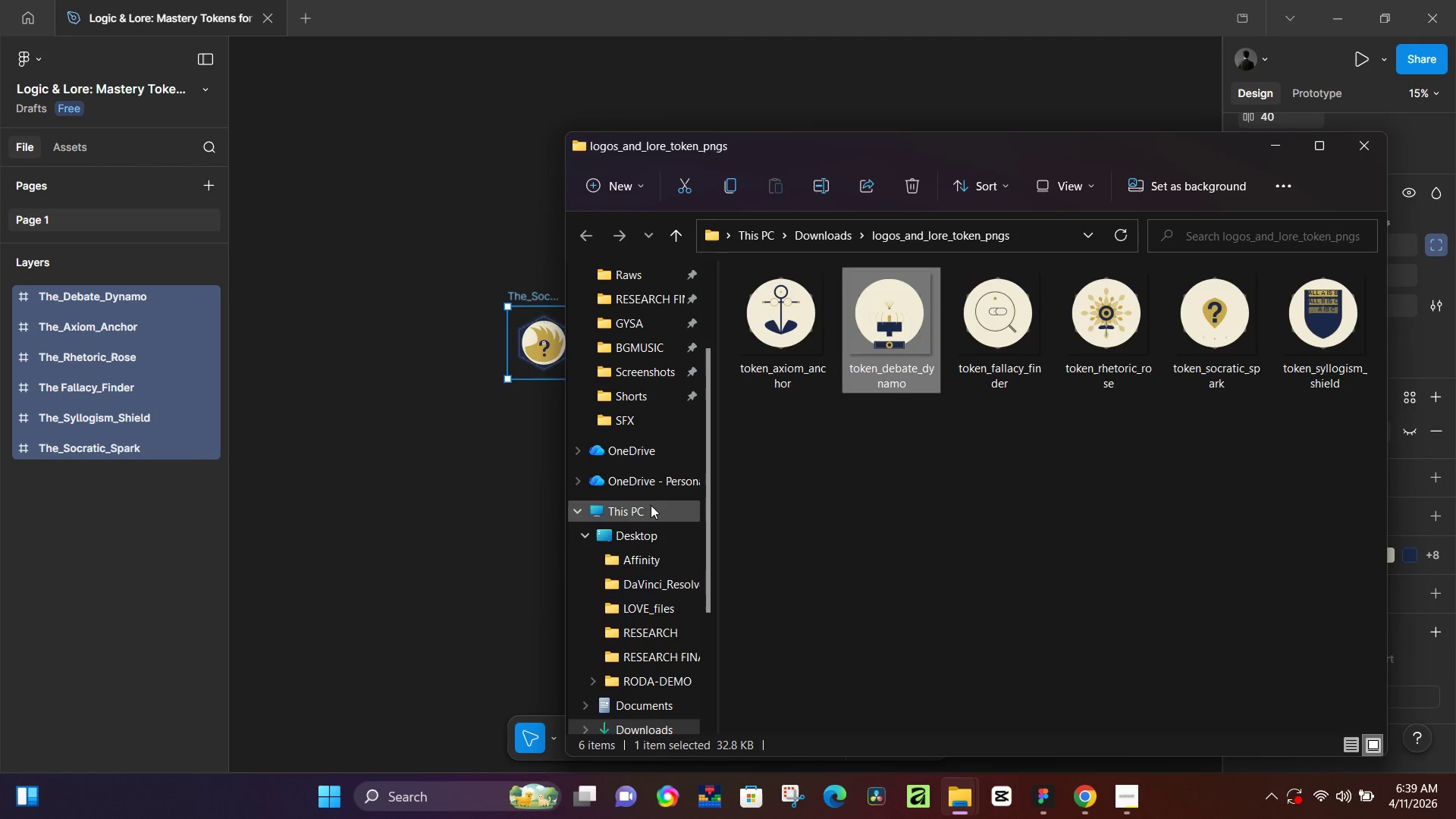 
wait(6.88)
 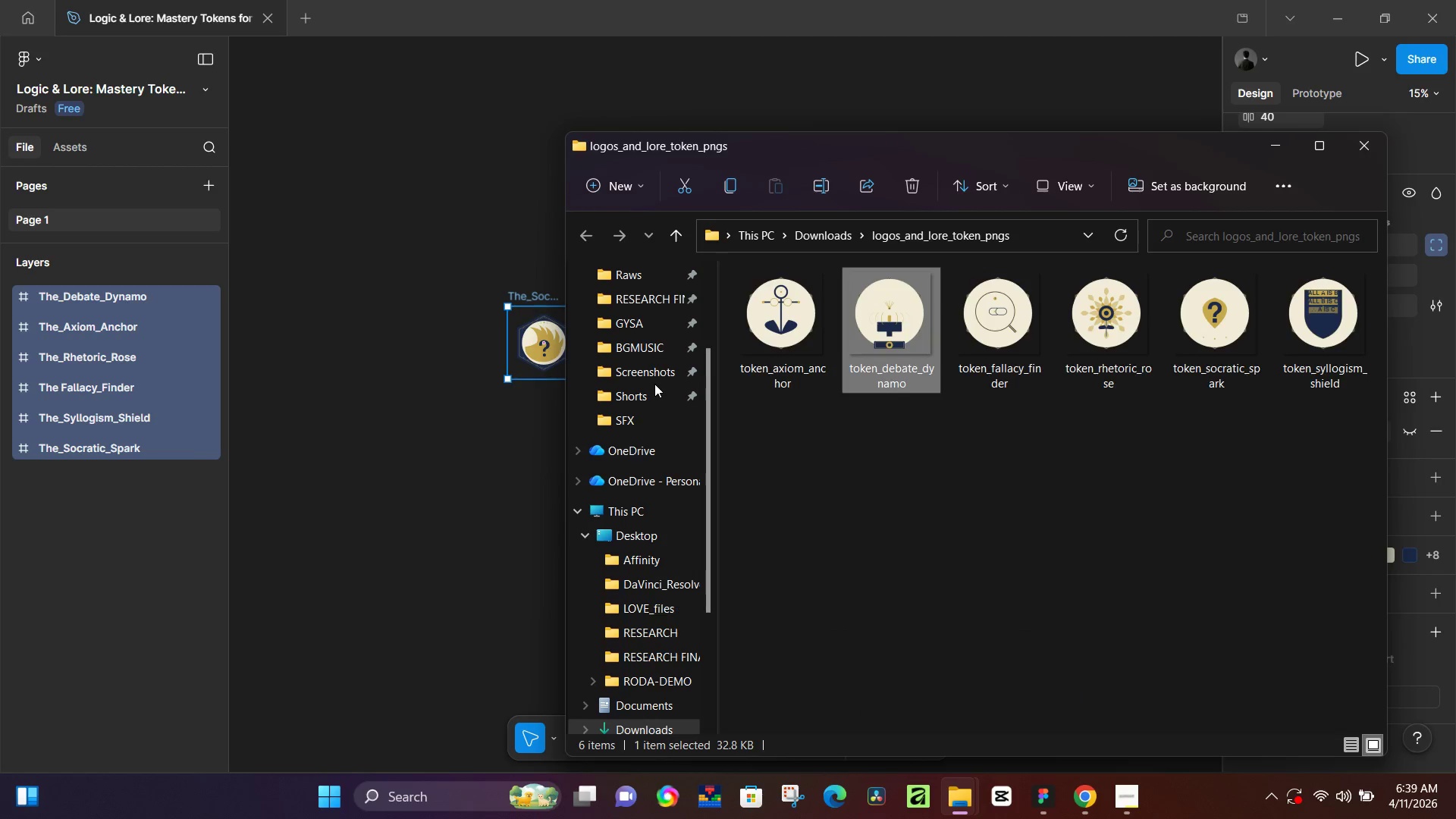 
left_click_drag(start_coordinate=[710, 430], to_coordinate=[704, 302])
 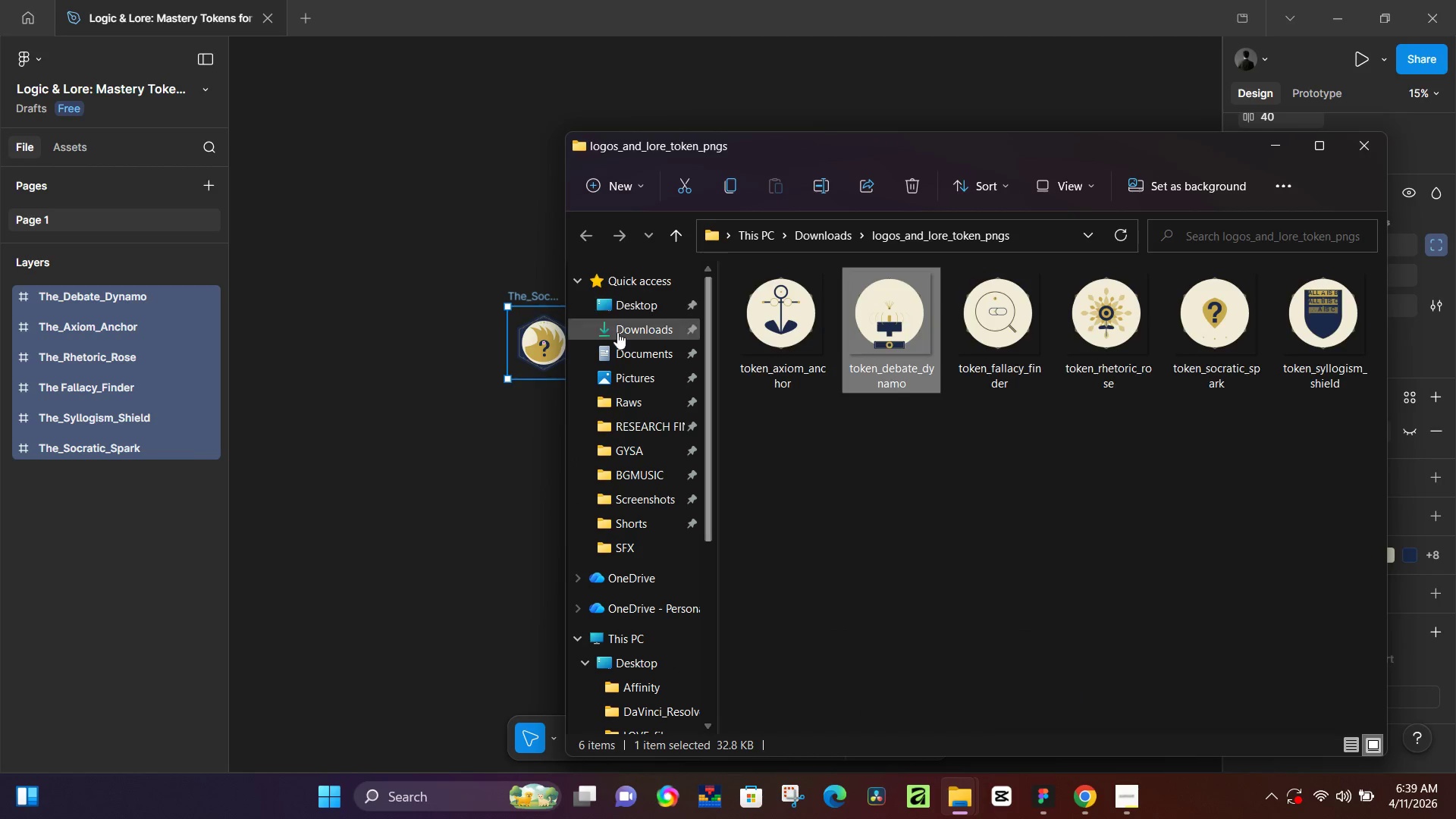 
left_click([624, 332])
 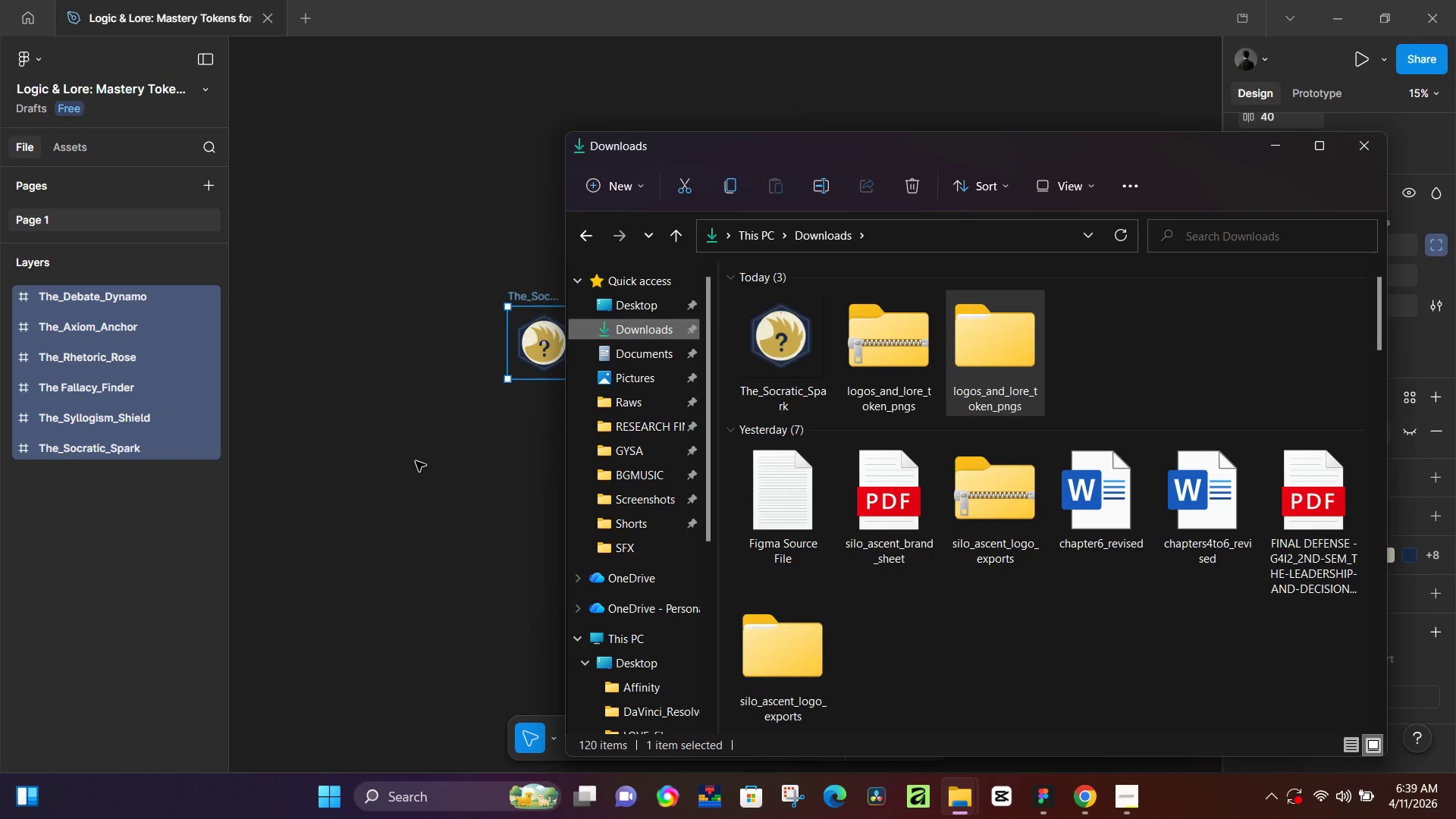 
left_click([417, 460])
 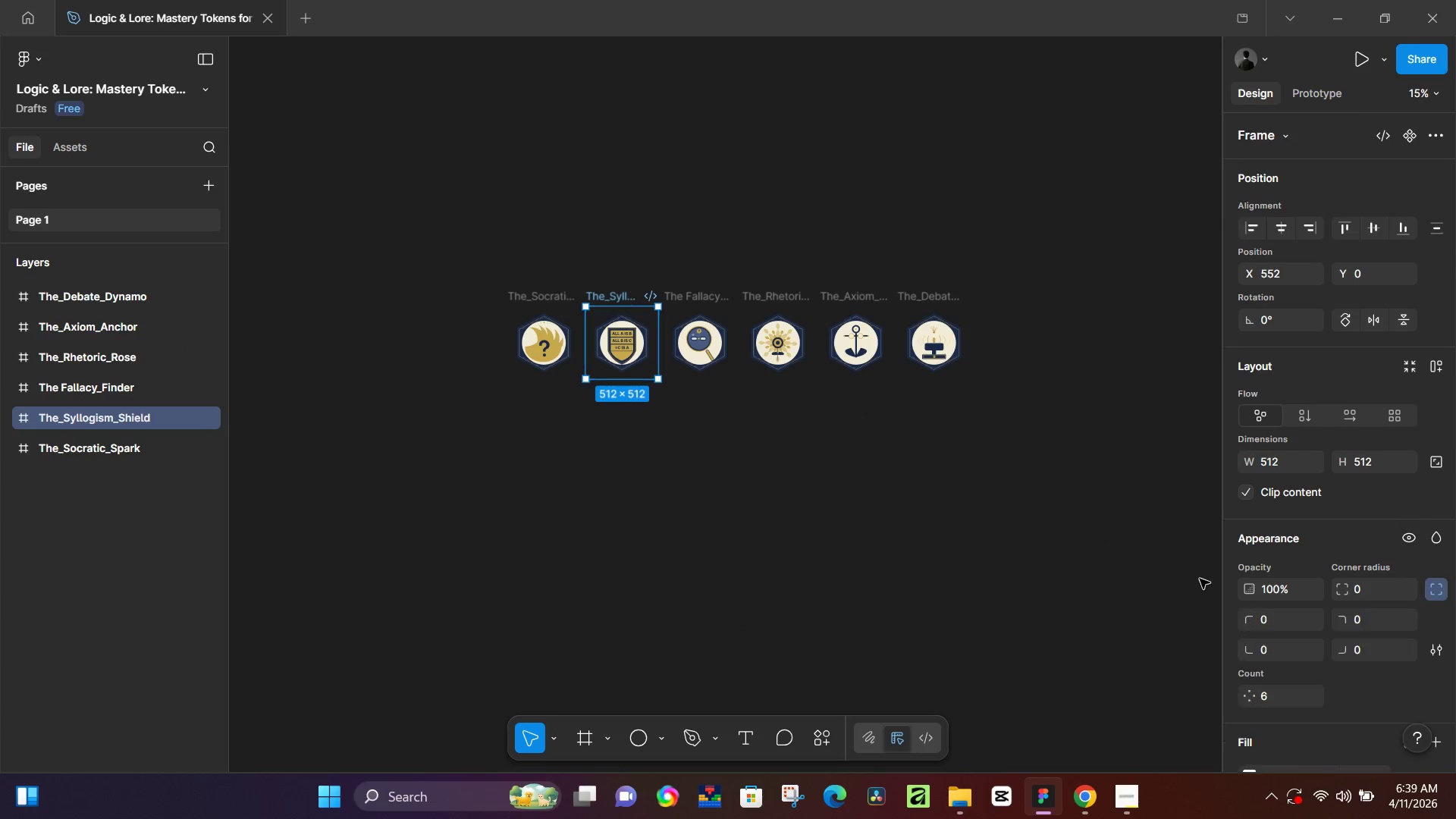 
scroll: coordinate [1265, 704], scroll_direction: down, amount: 7.0
 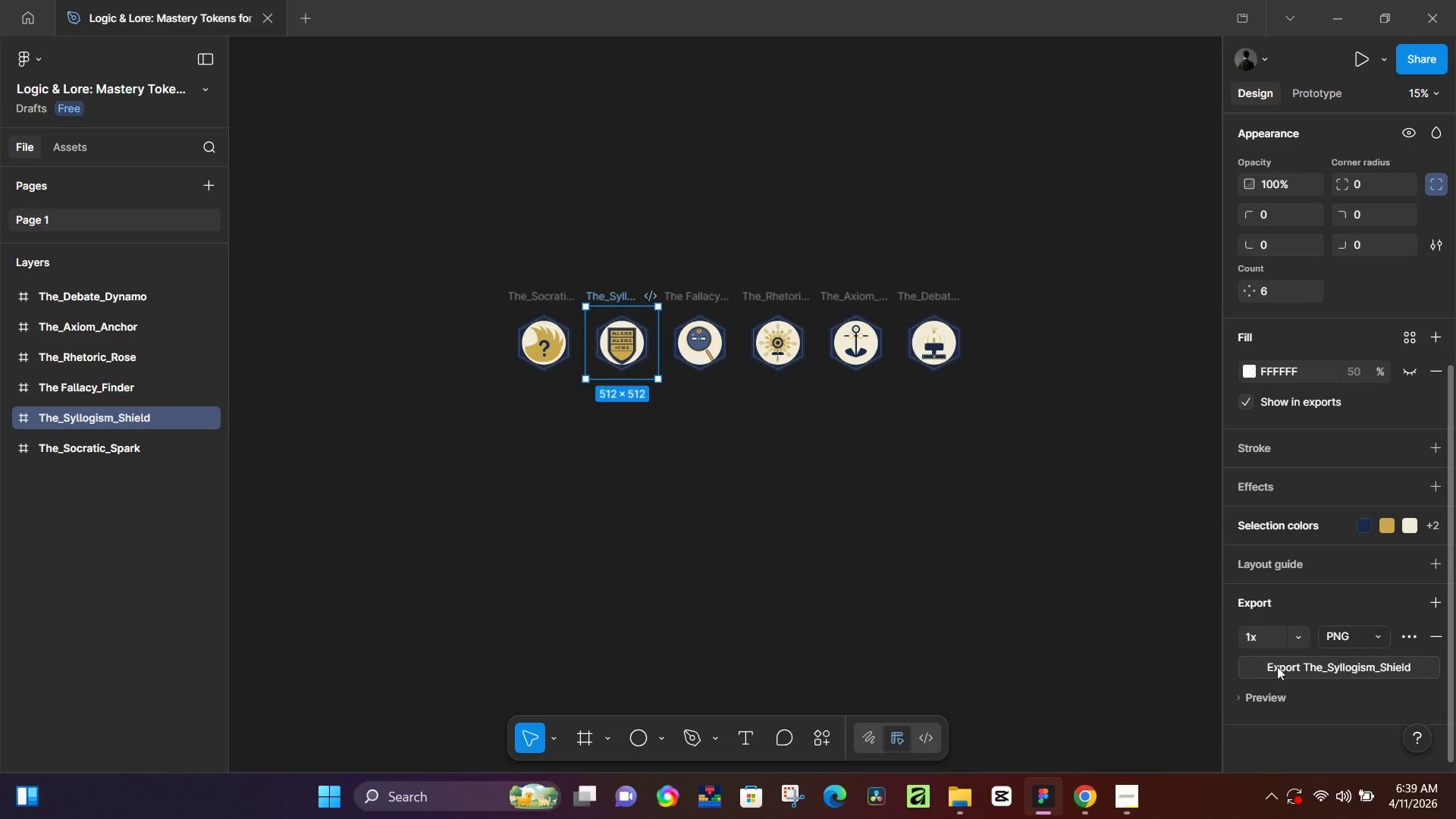 
left_click([1278, 664])
 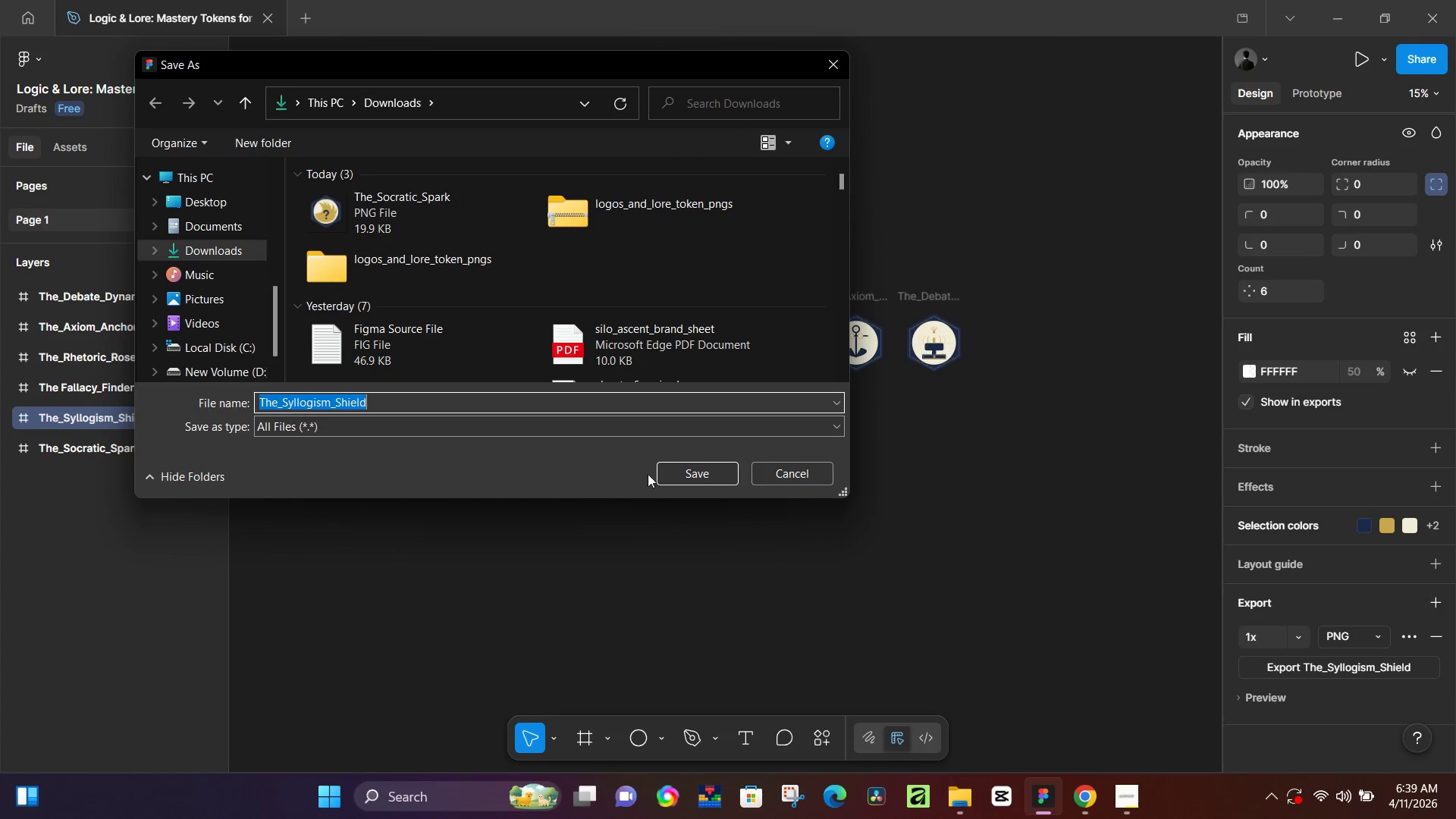 
double_click([696, 468])
 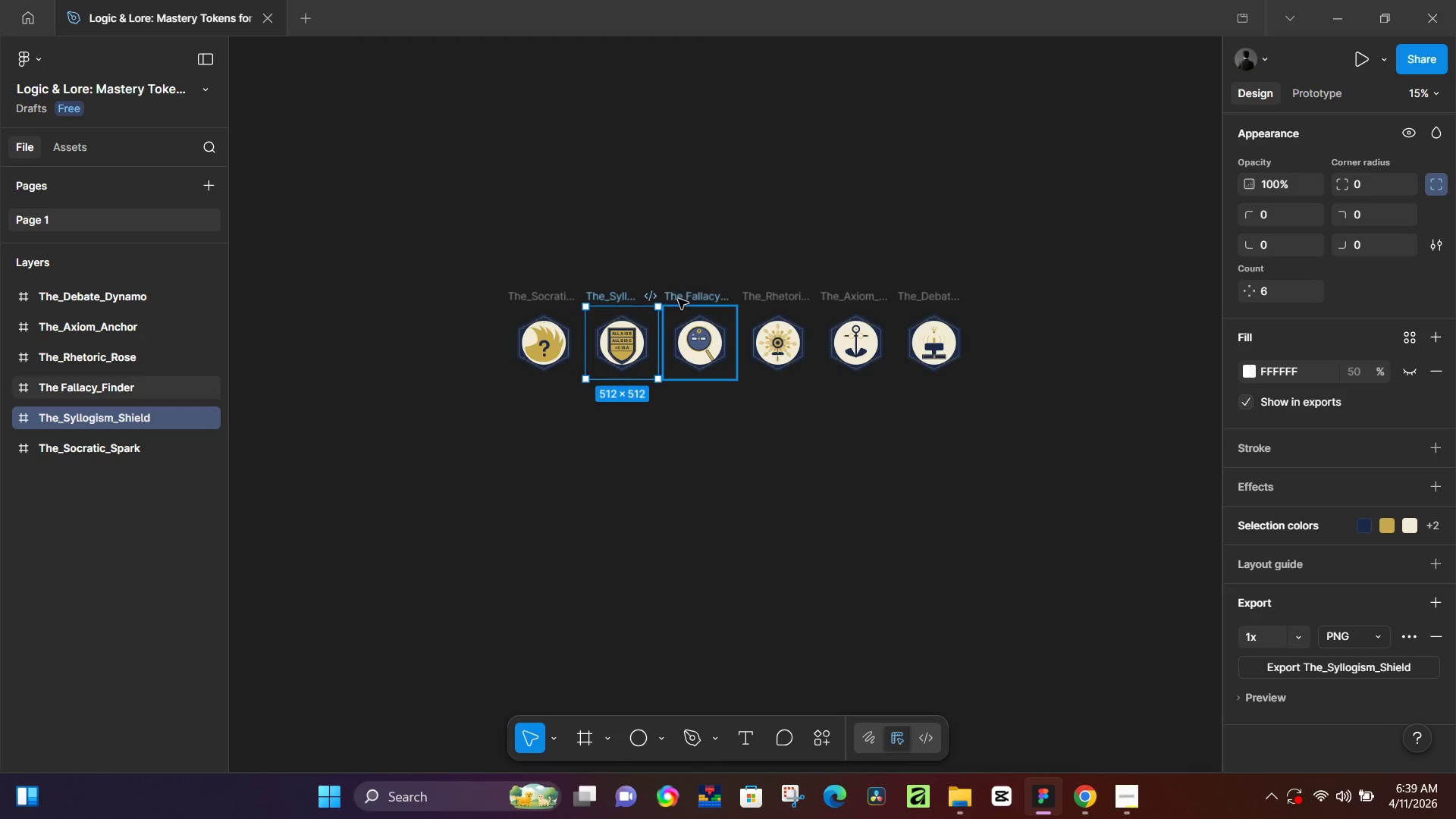 
left_click([686, 300])
 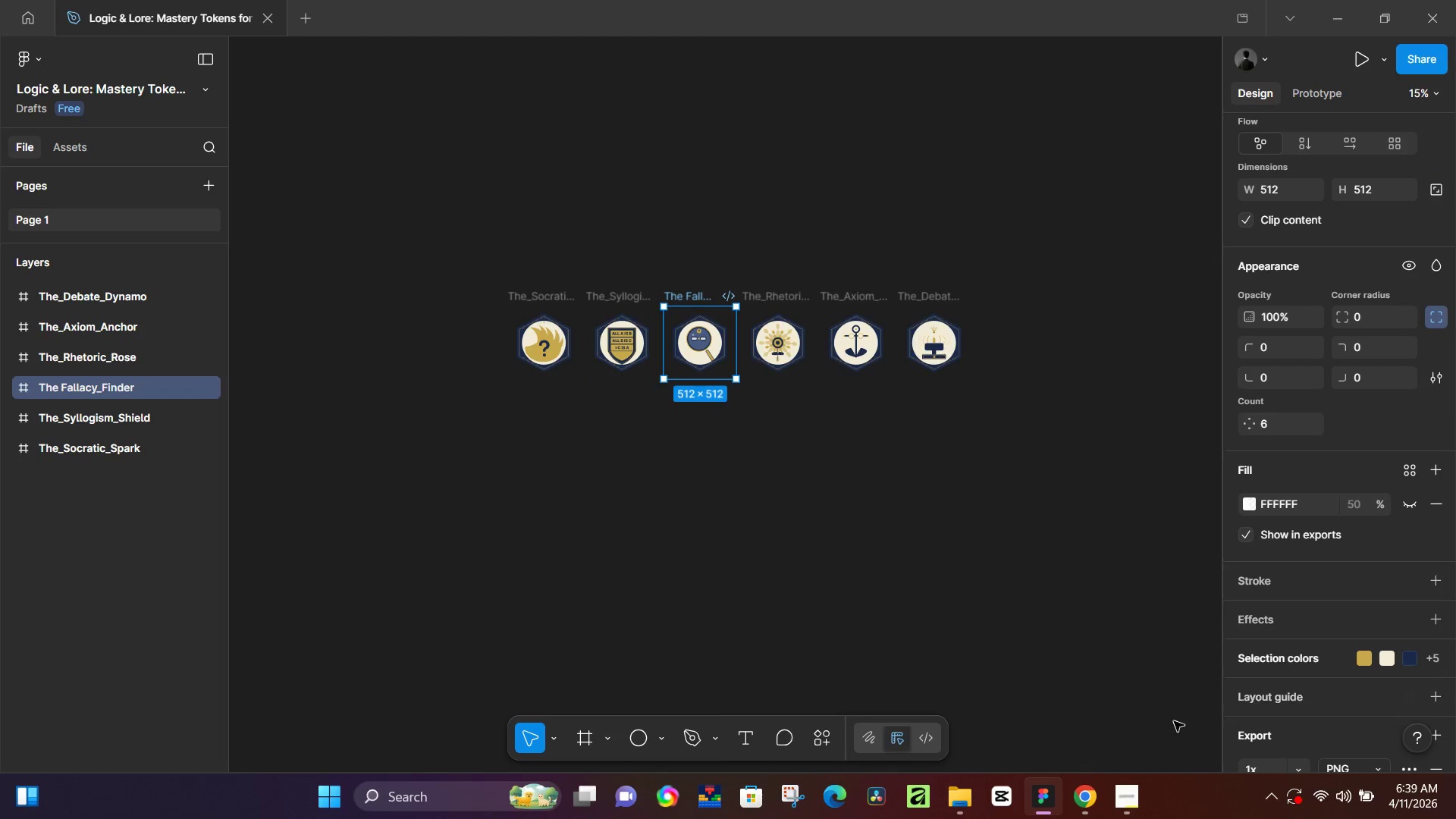 
scroll: coordinate [1244, 715], scroll_direction: down, amount: 3.0
 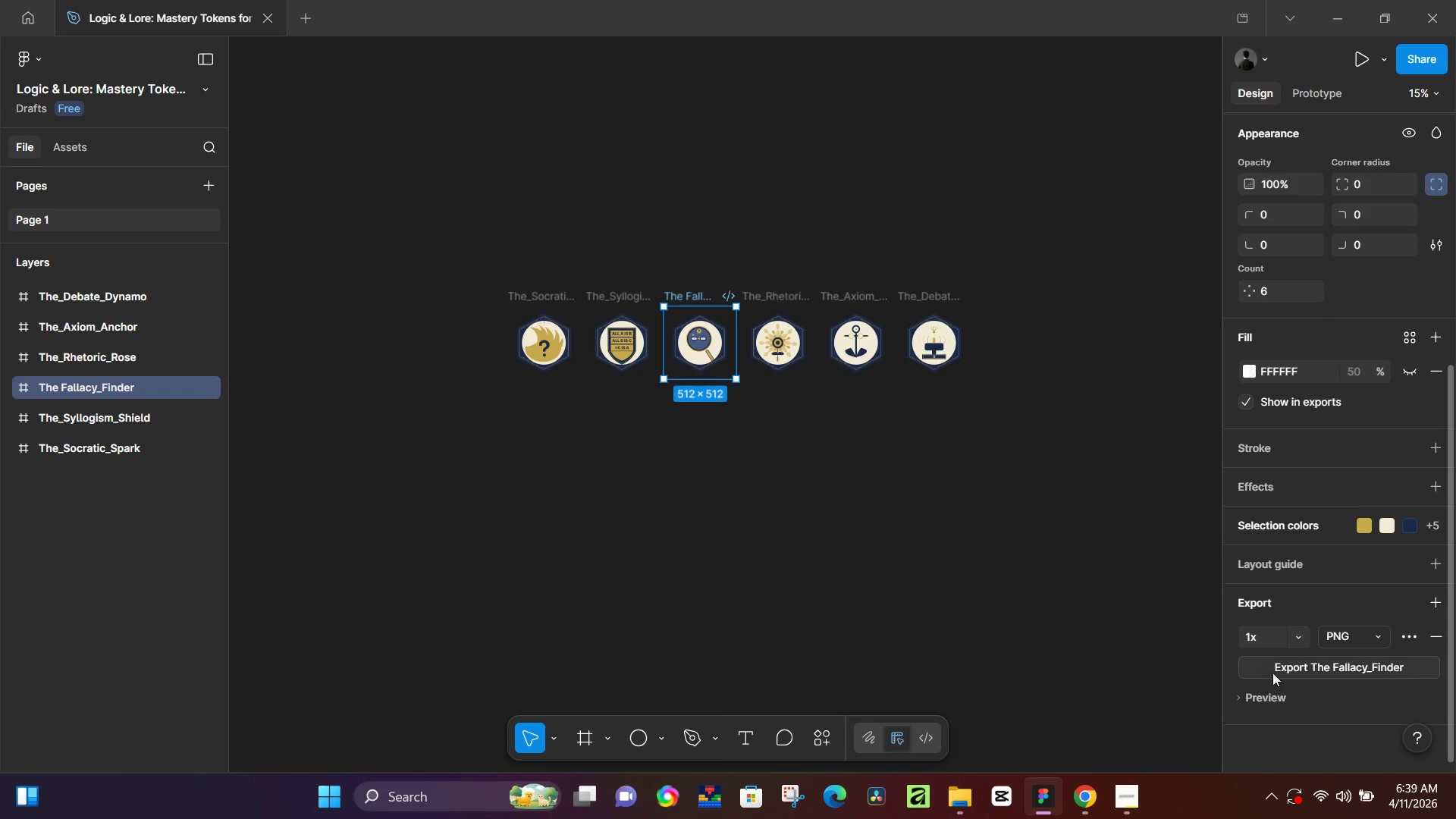 
left_click([1276, 667])
 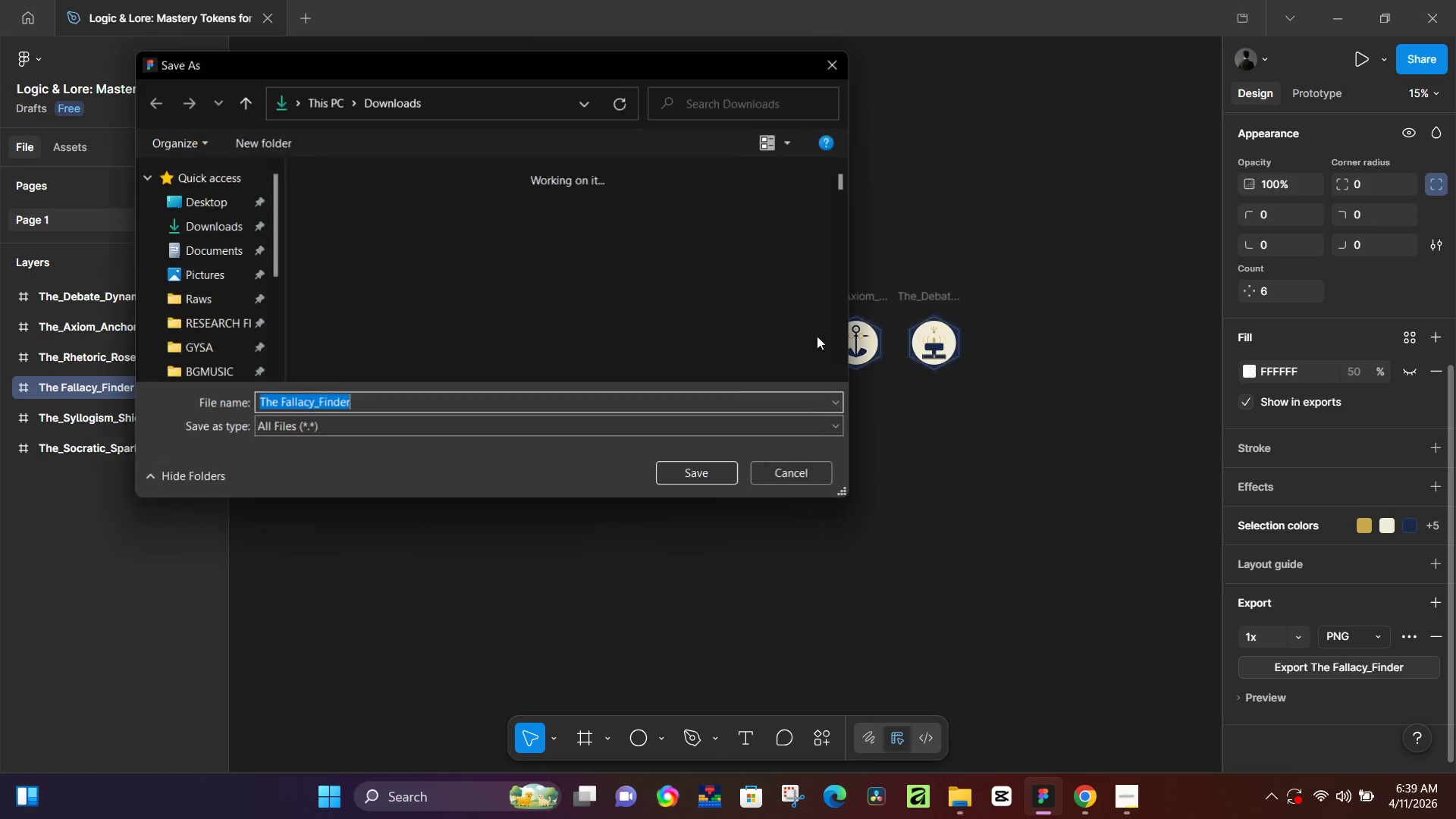 
key(Enter)
 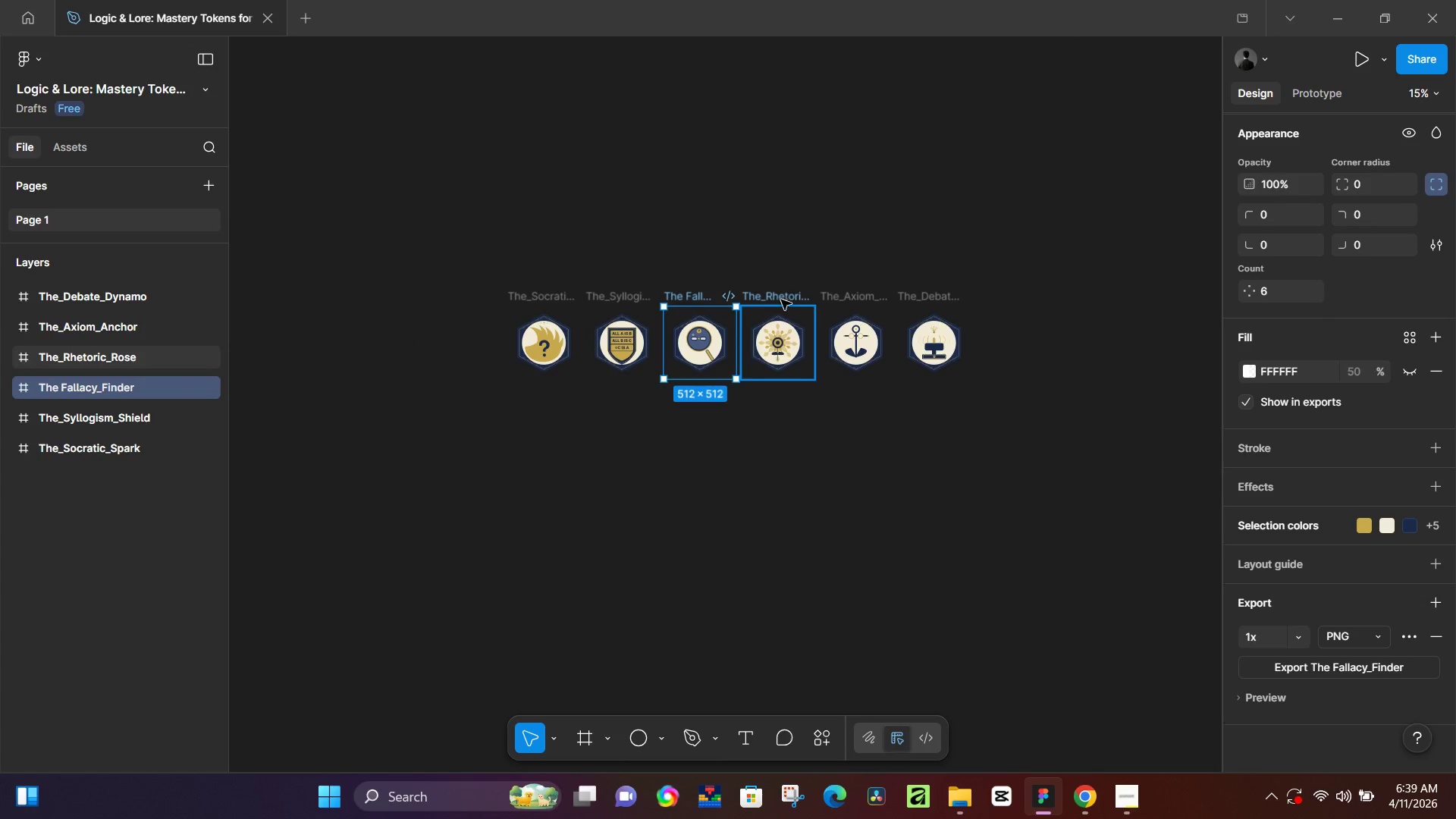 
left_click([778, 297])
 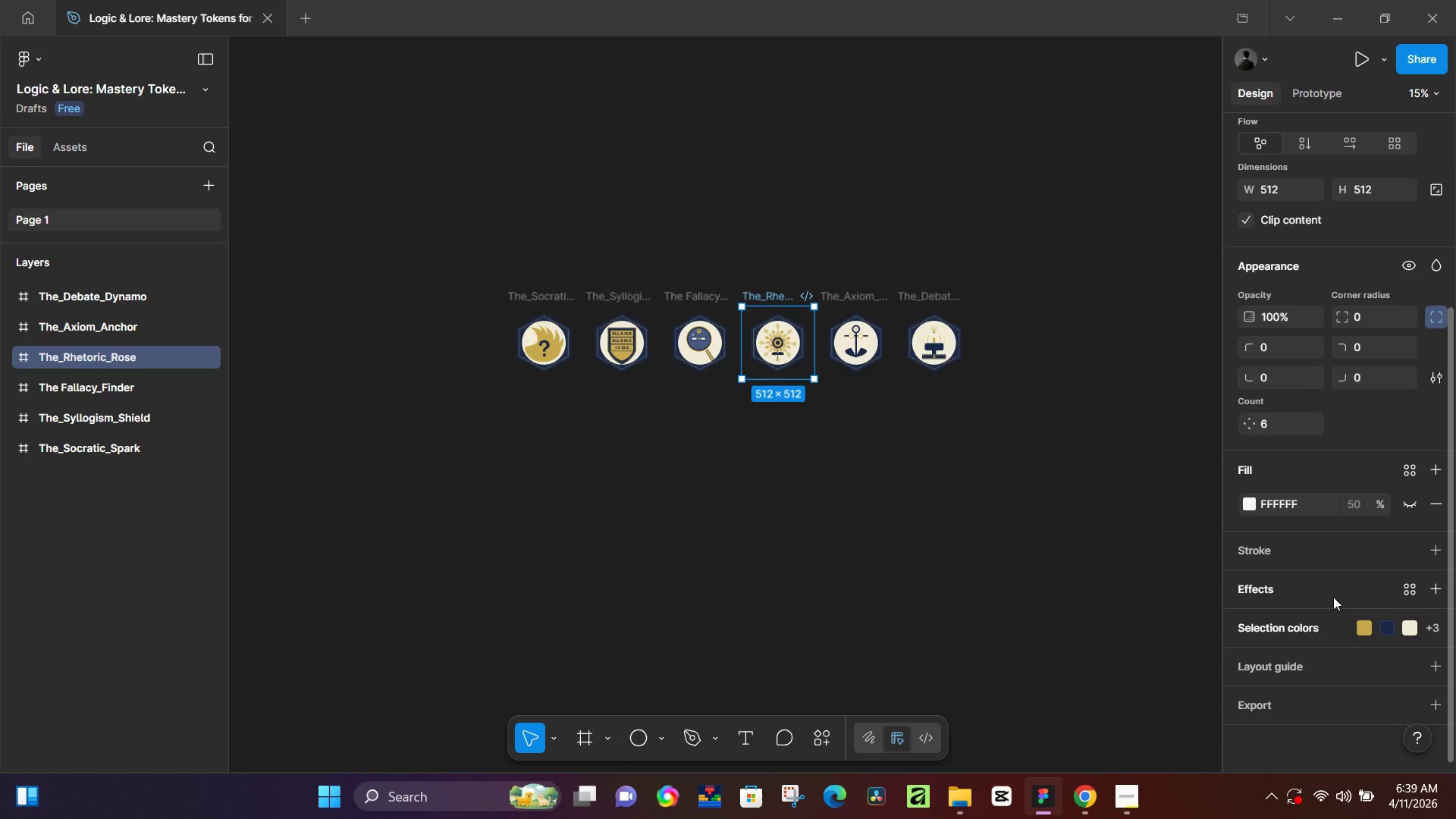 
scroll: coordinate [1330, 613], scroll_direction: down, amount: 2.0
 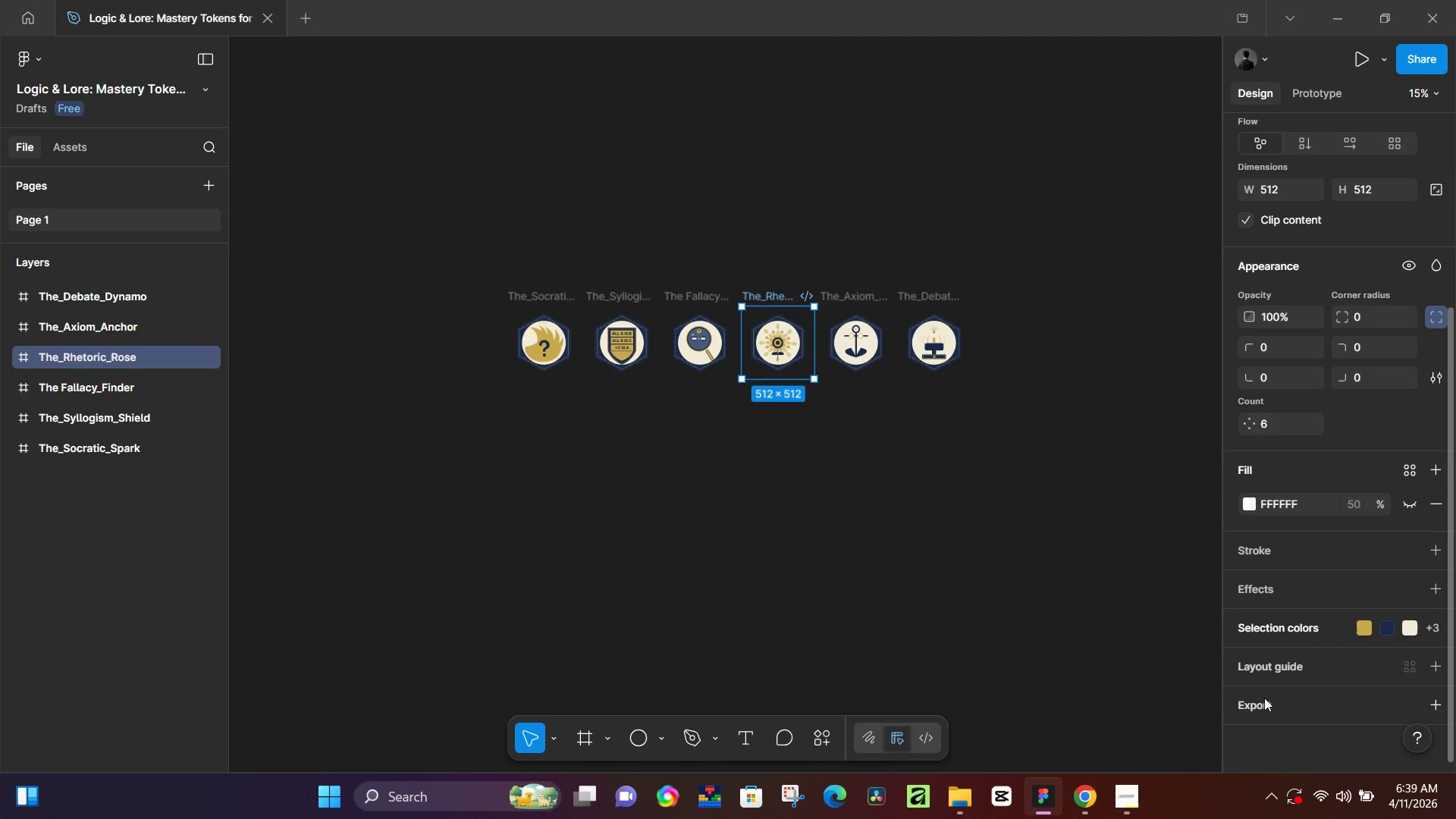 
left_click([1263, 700])
 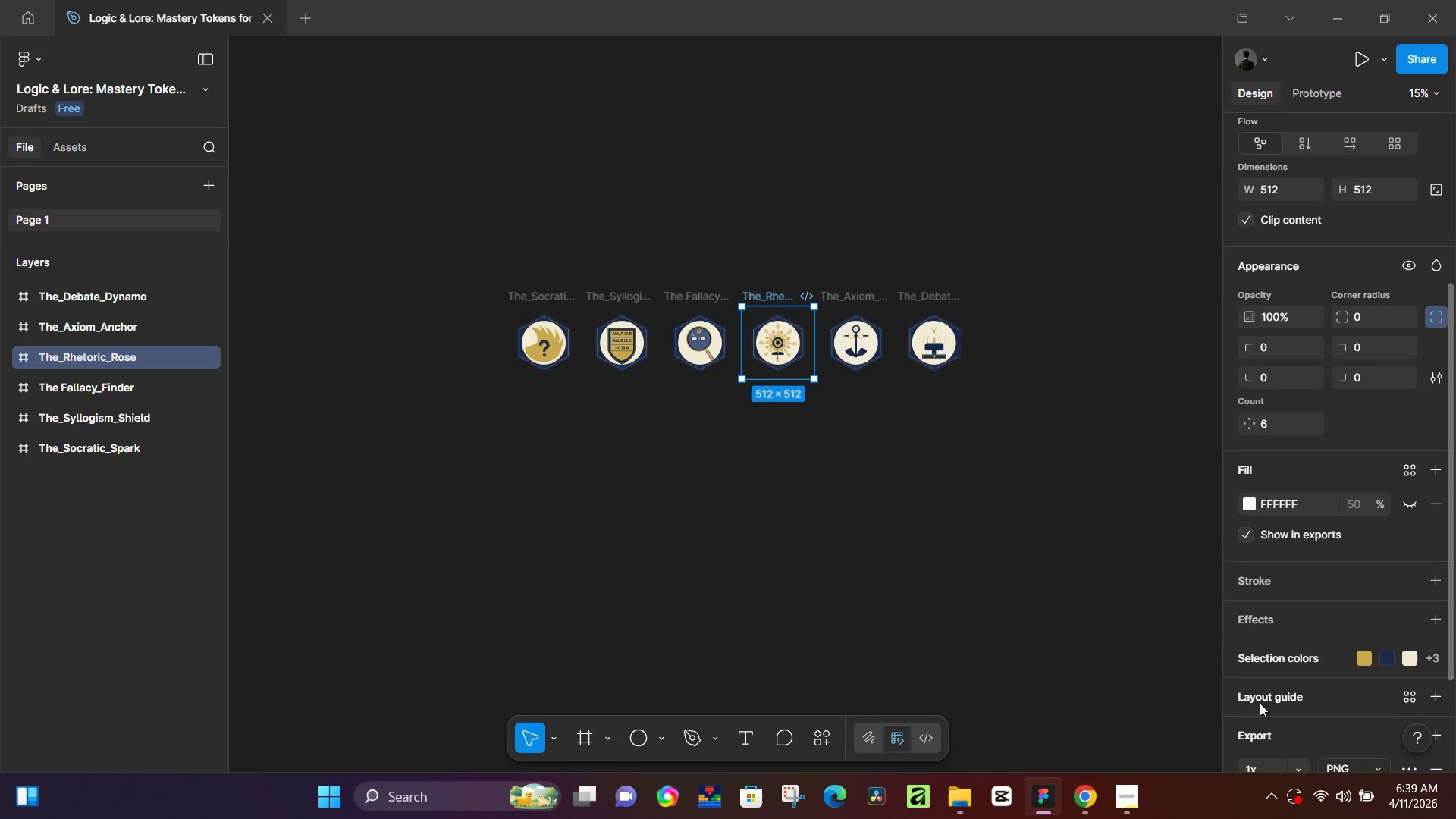 
scroll: coordinate [1260, 703], scroll_direction: down, amount: 2.0
 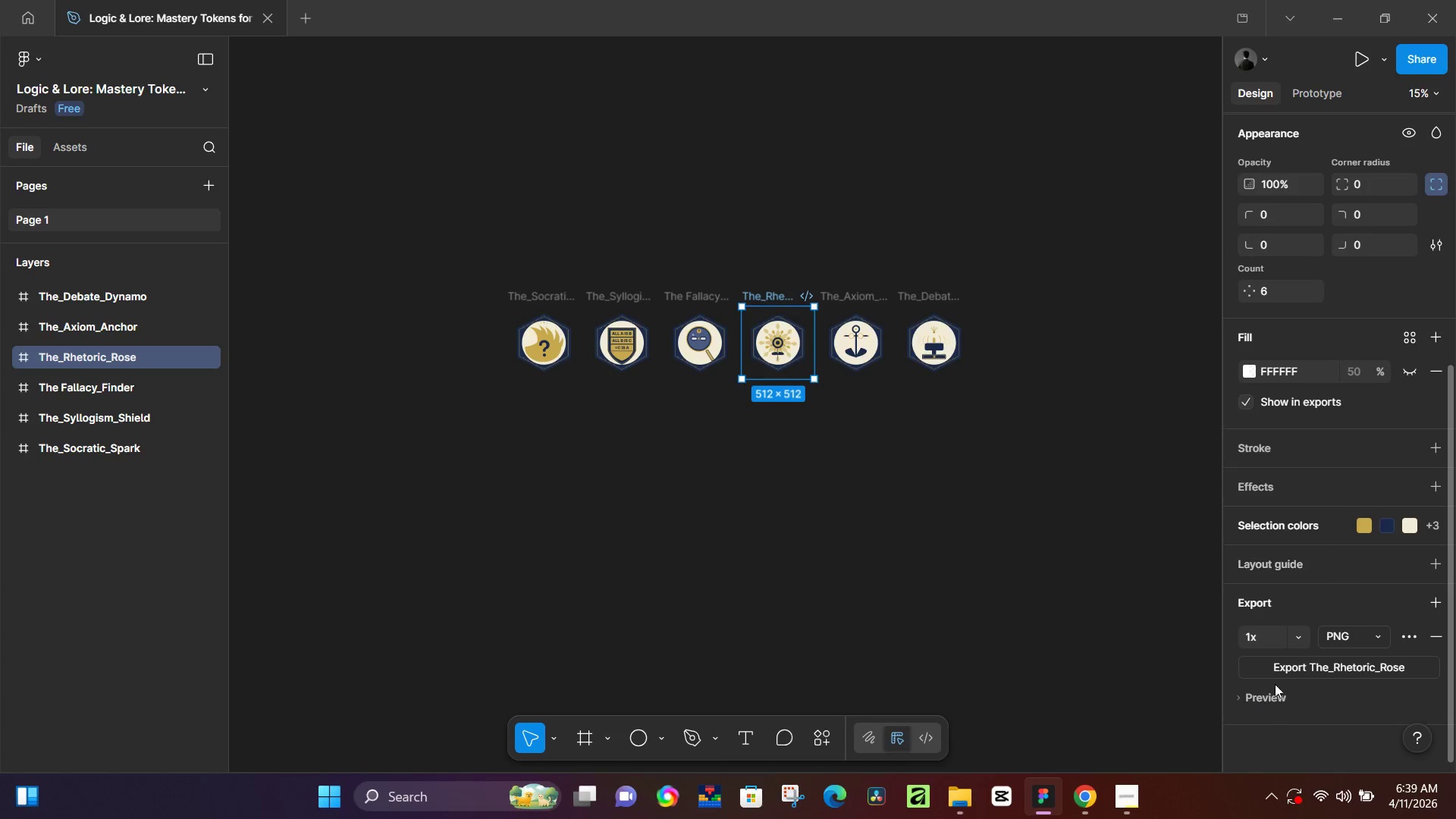 
left_click([1288, 661])
 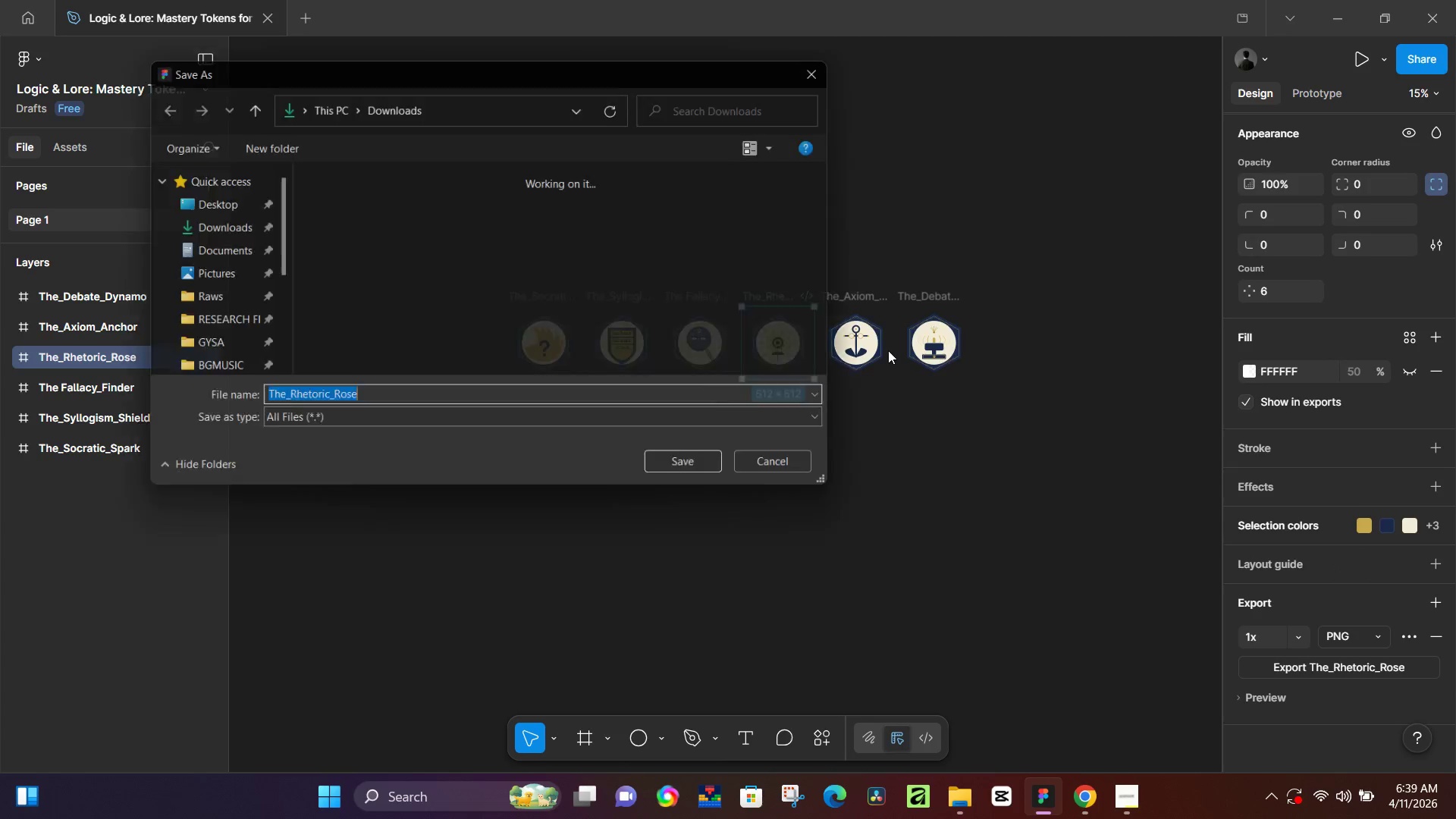 
key(Enter)
 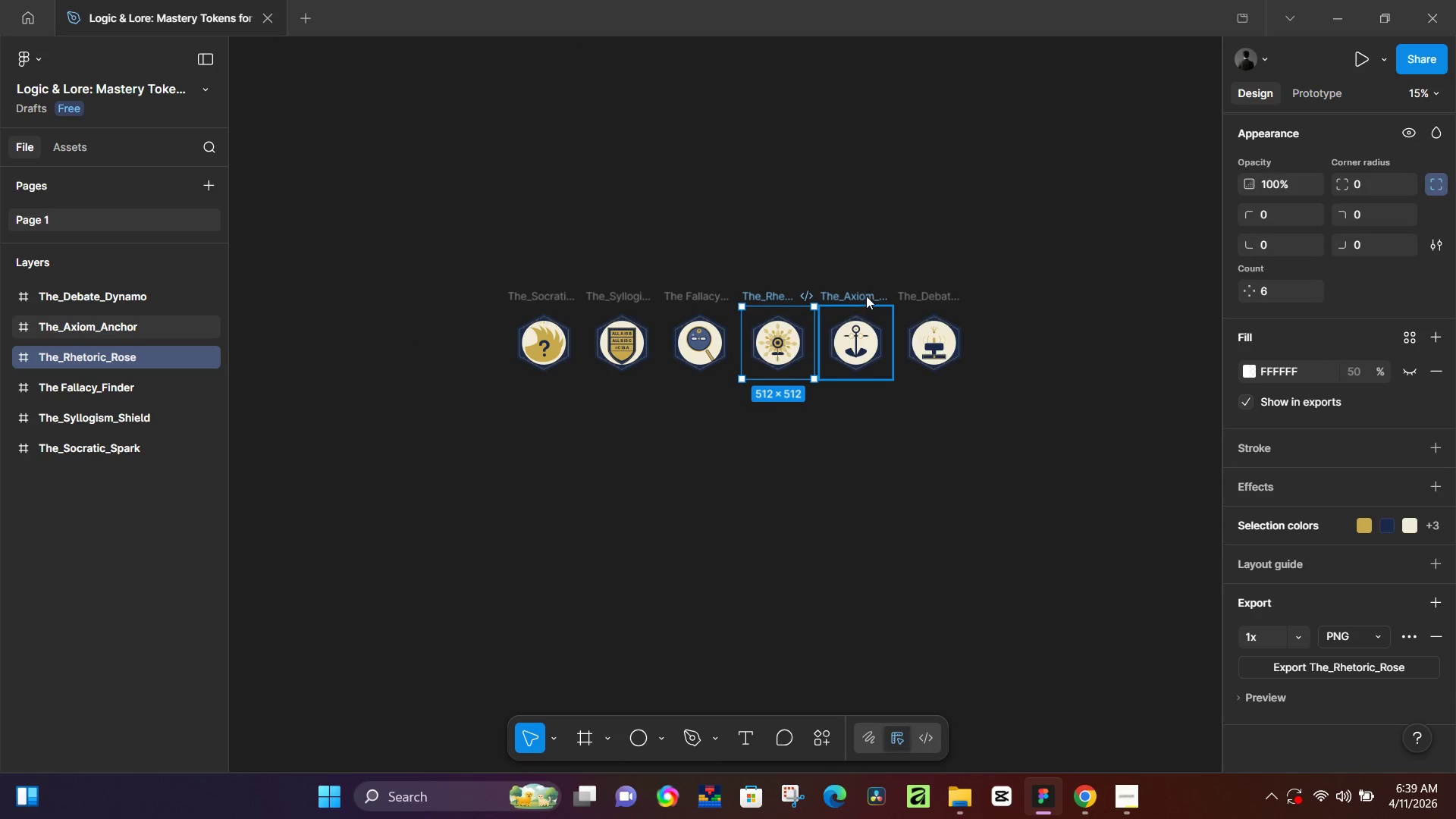 
left_click([866, 296])
 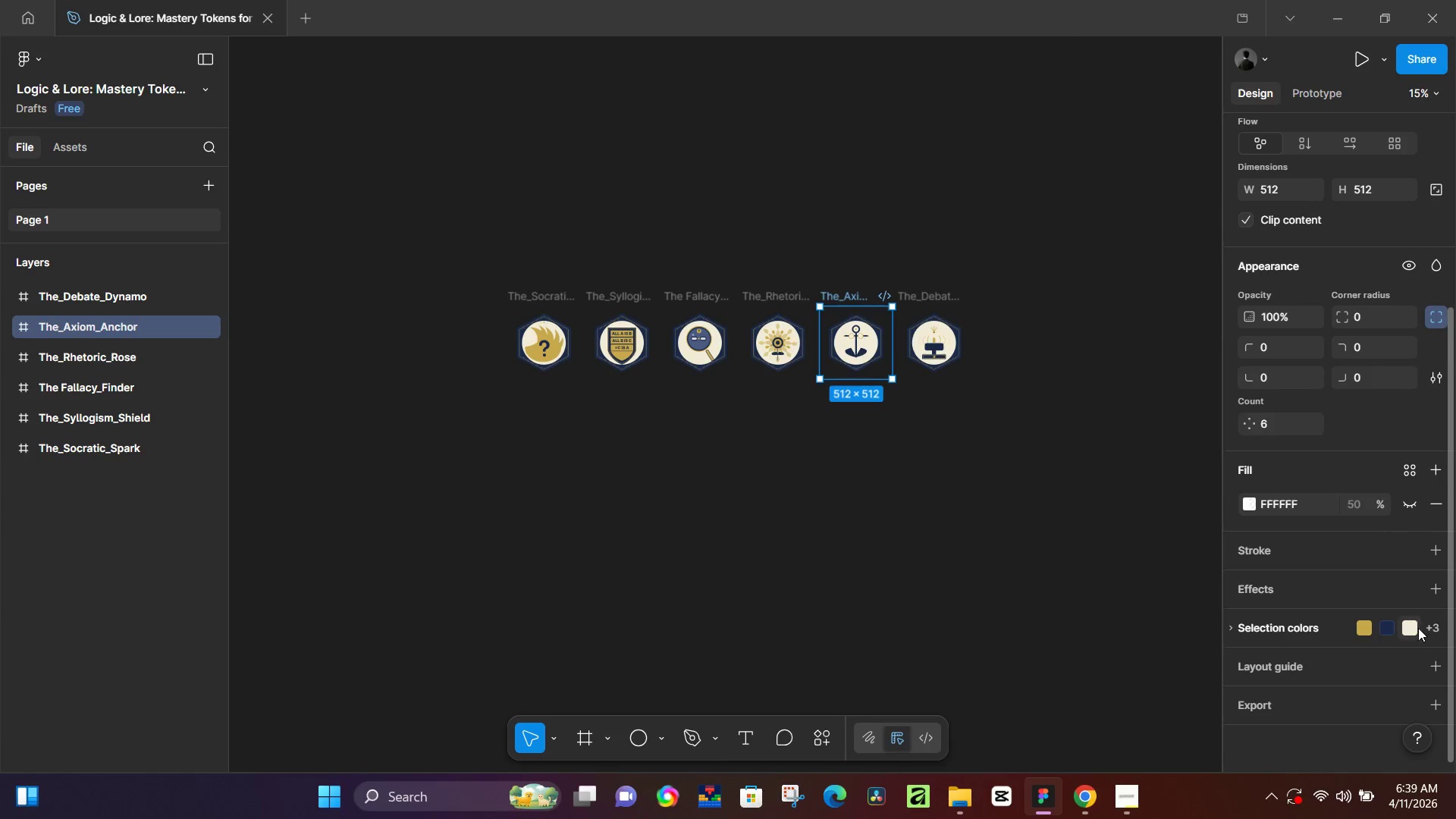 
left_click([1329, 662])
 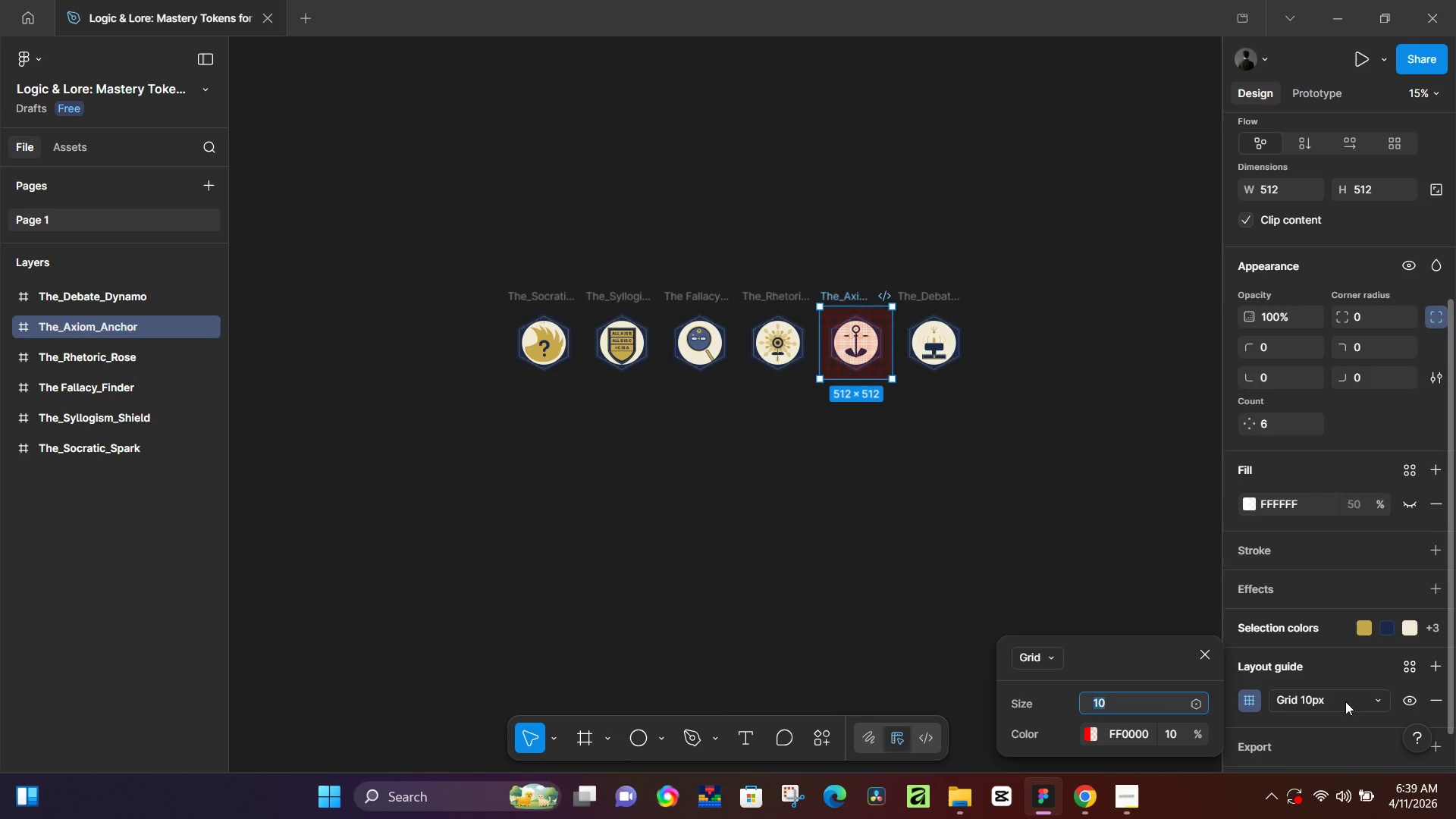 
scroll: coordinate [1408, 661], scroll_direction: down, amount: 3.0
 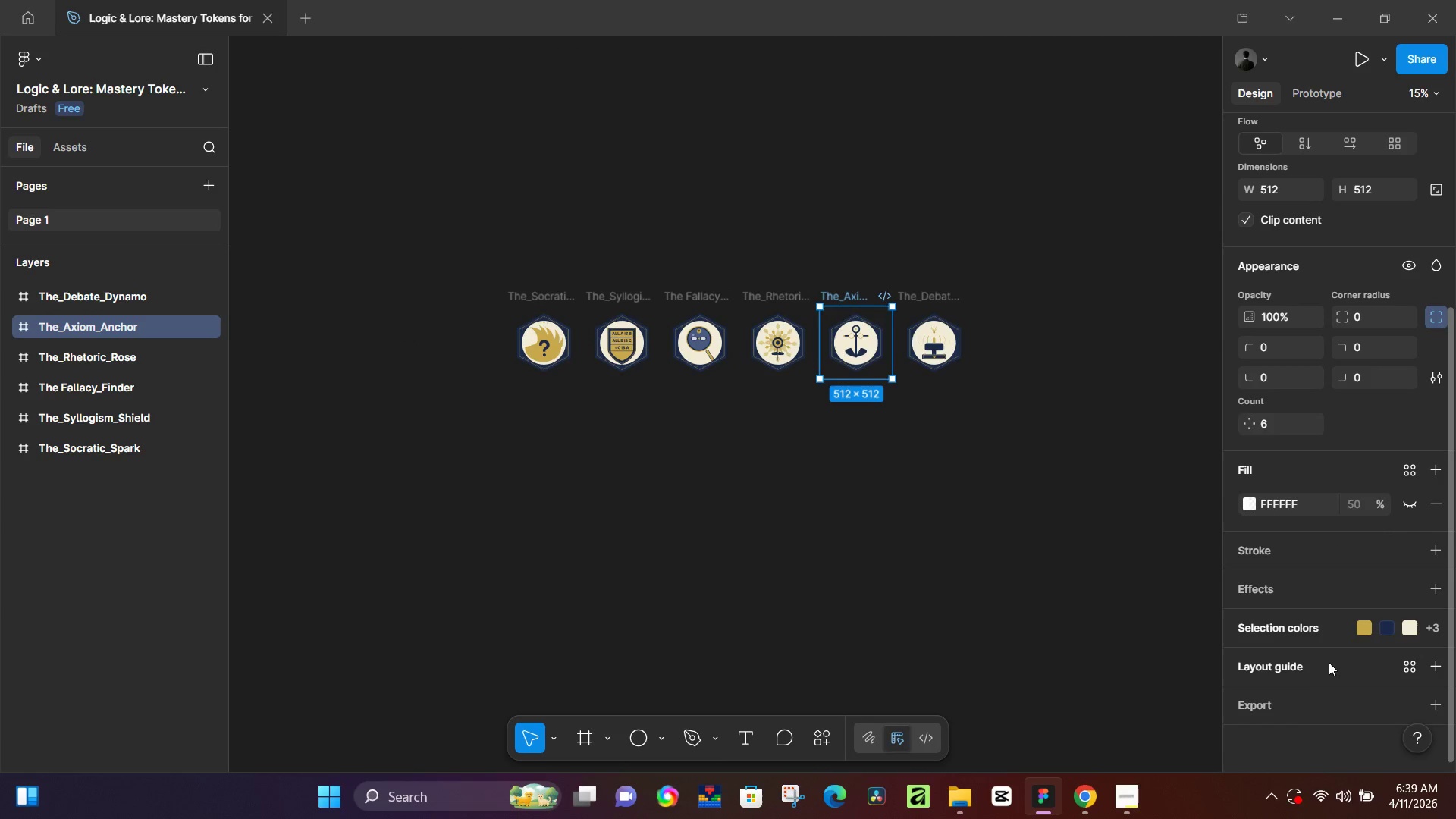 
left_click([1442, 697])
 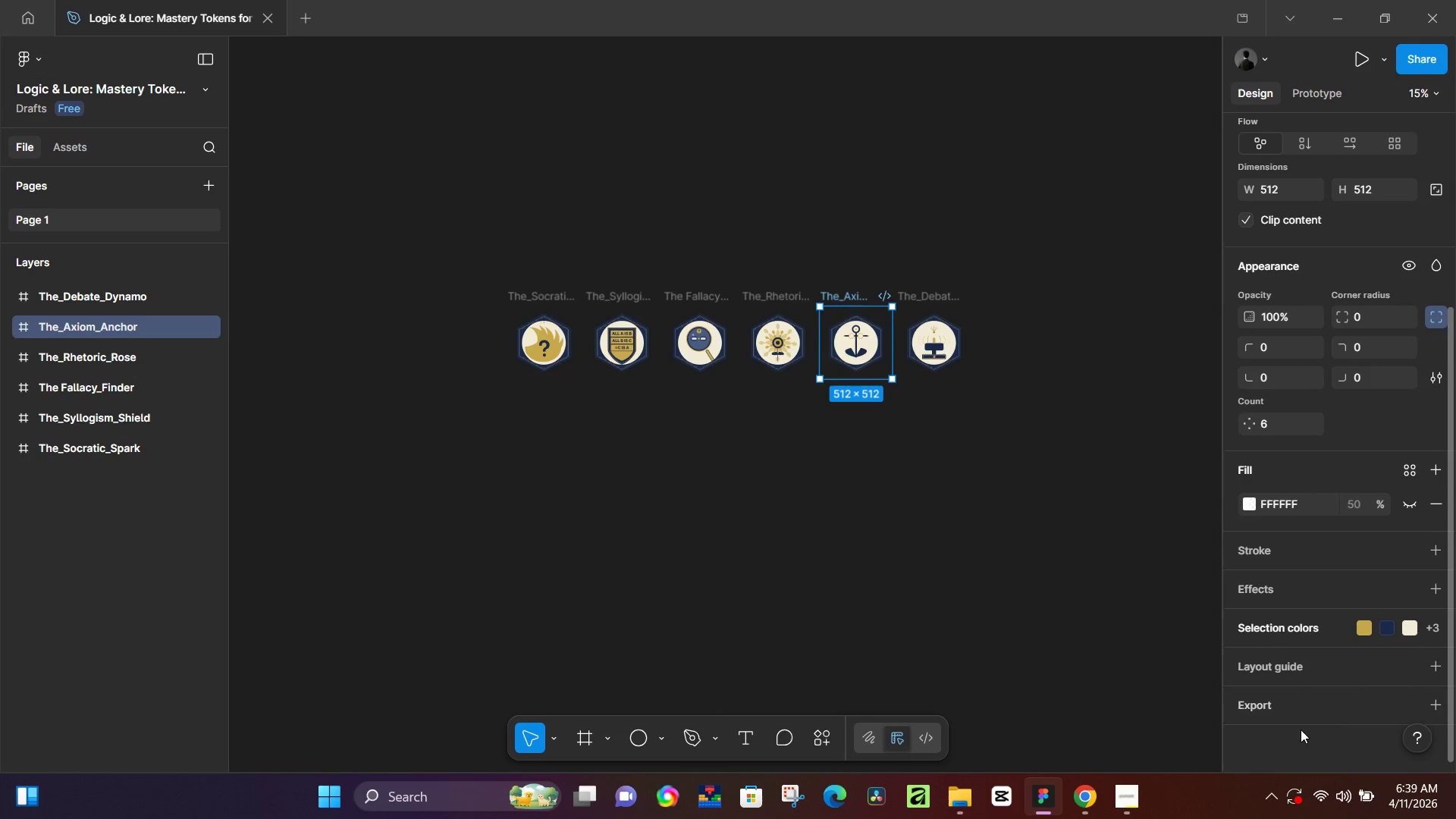 
left_click([1291, 696])
 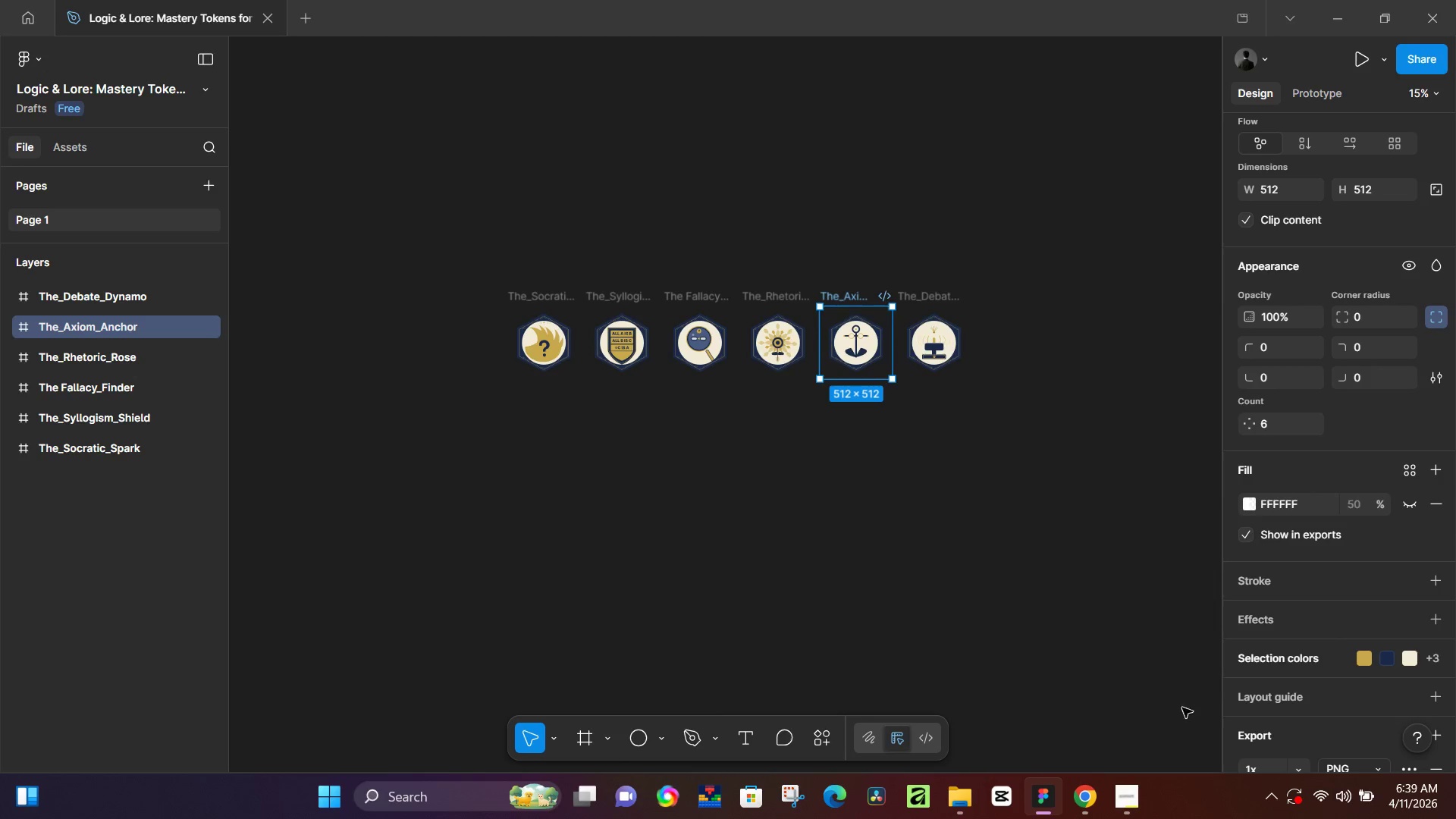 
scroll: coordinate [1244, 691], scroll_direction: down, amount: 4.0
 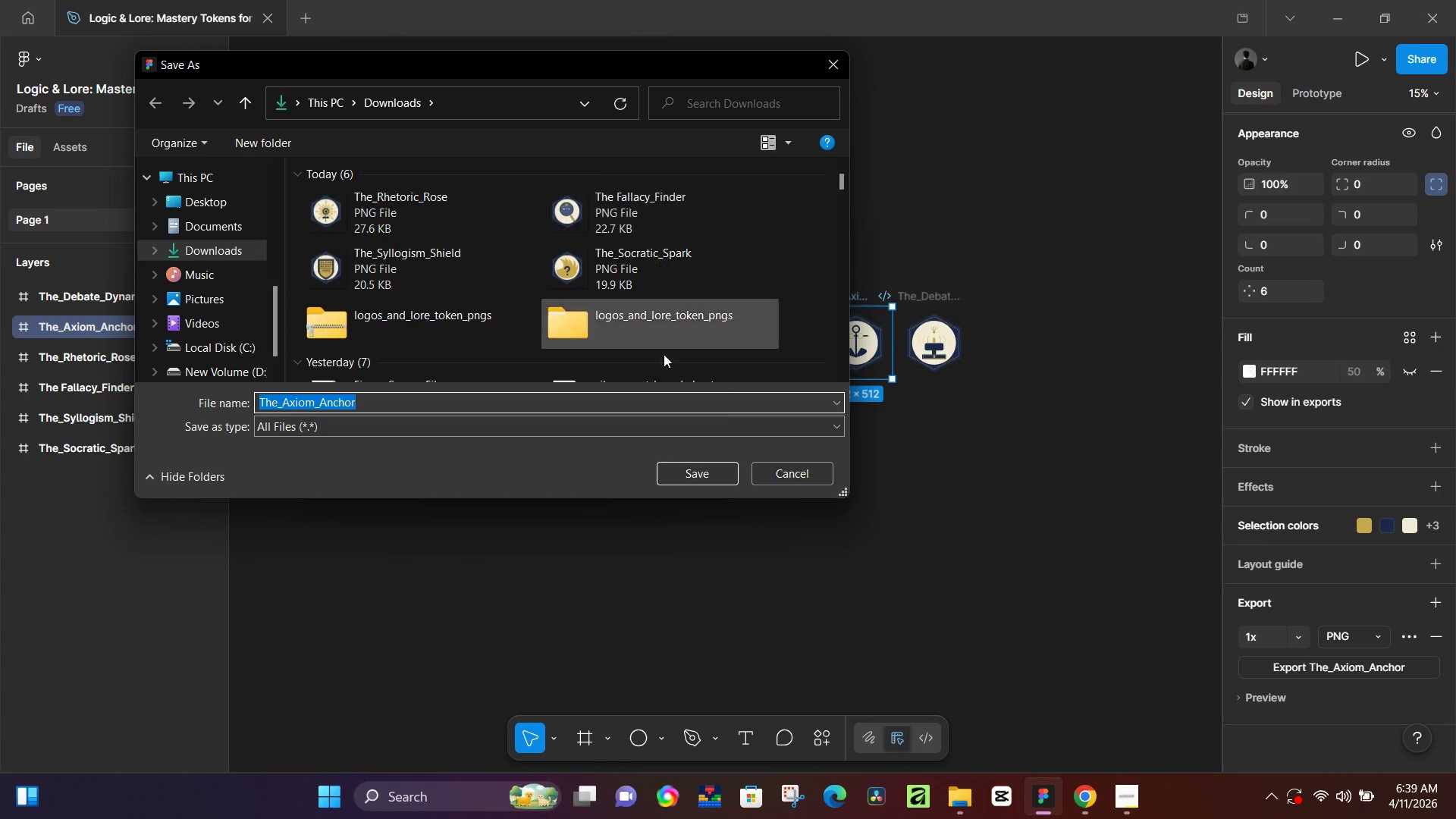 
key(Enter)
 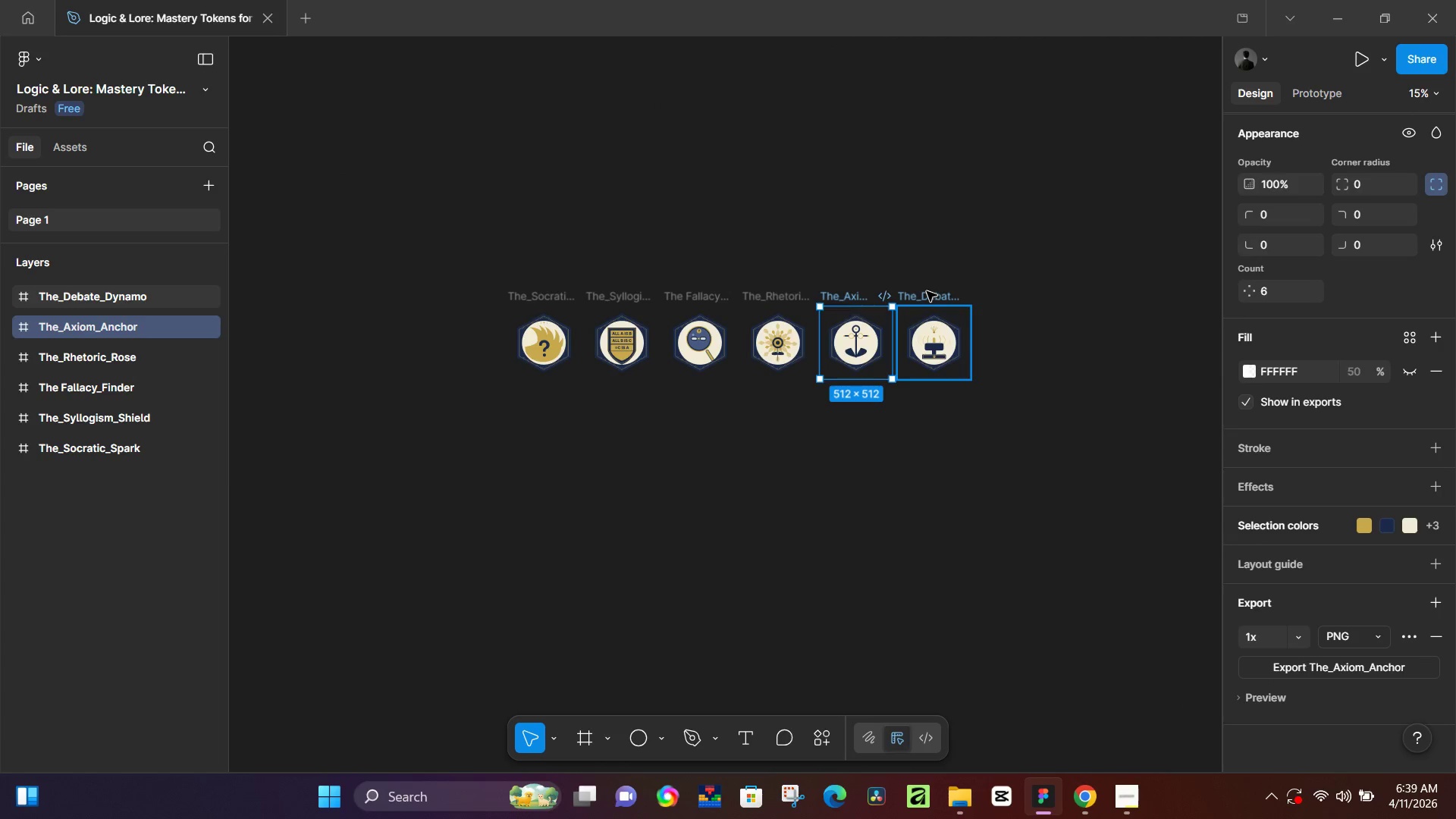 
left_click([927, 291])
 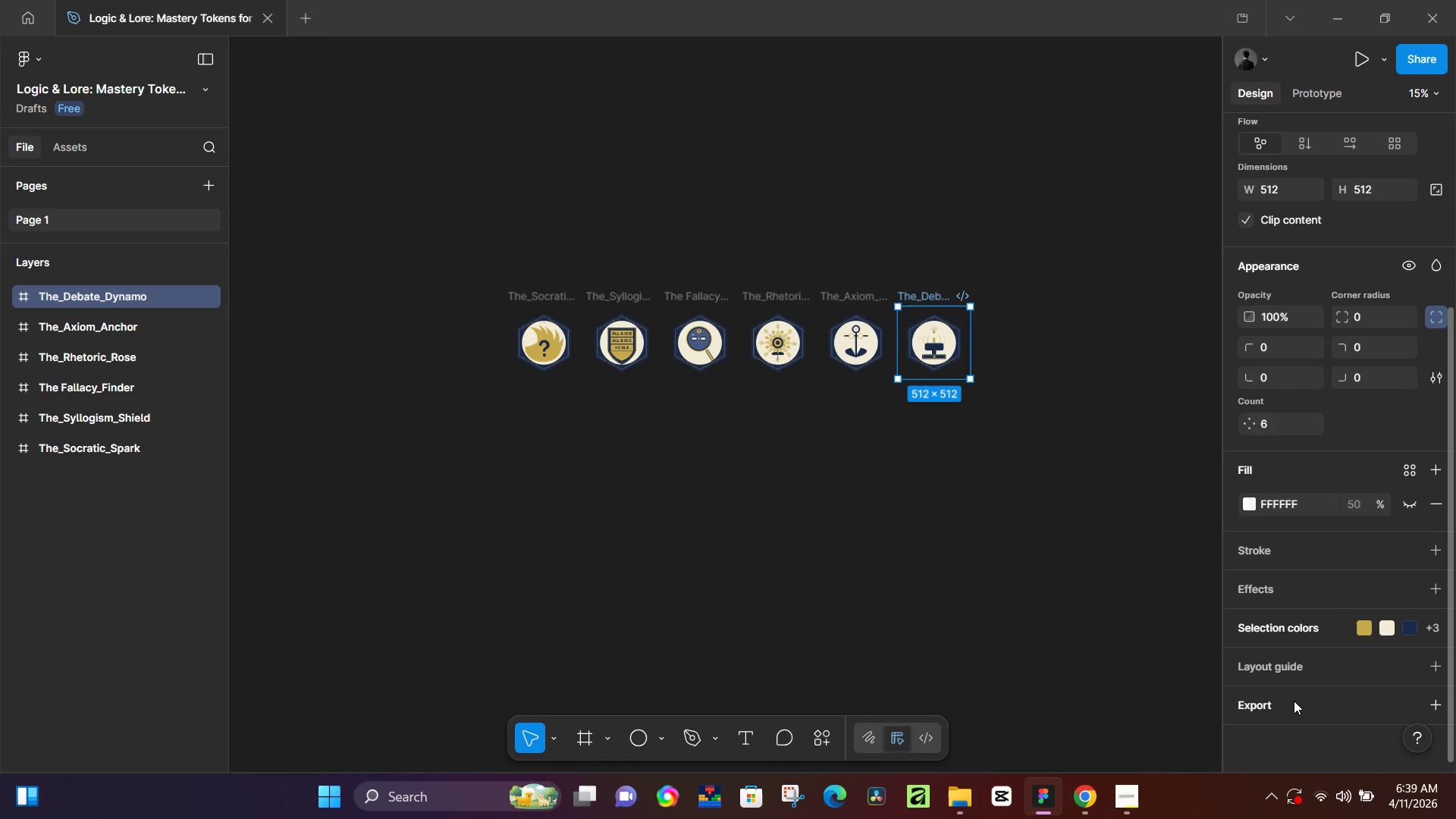 
left_click([1293, 701])
 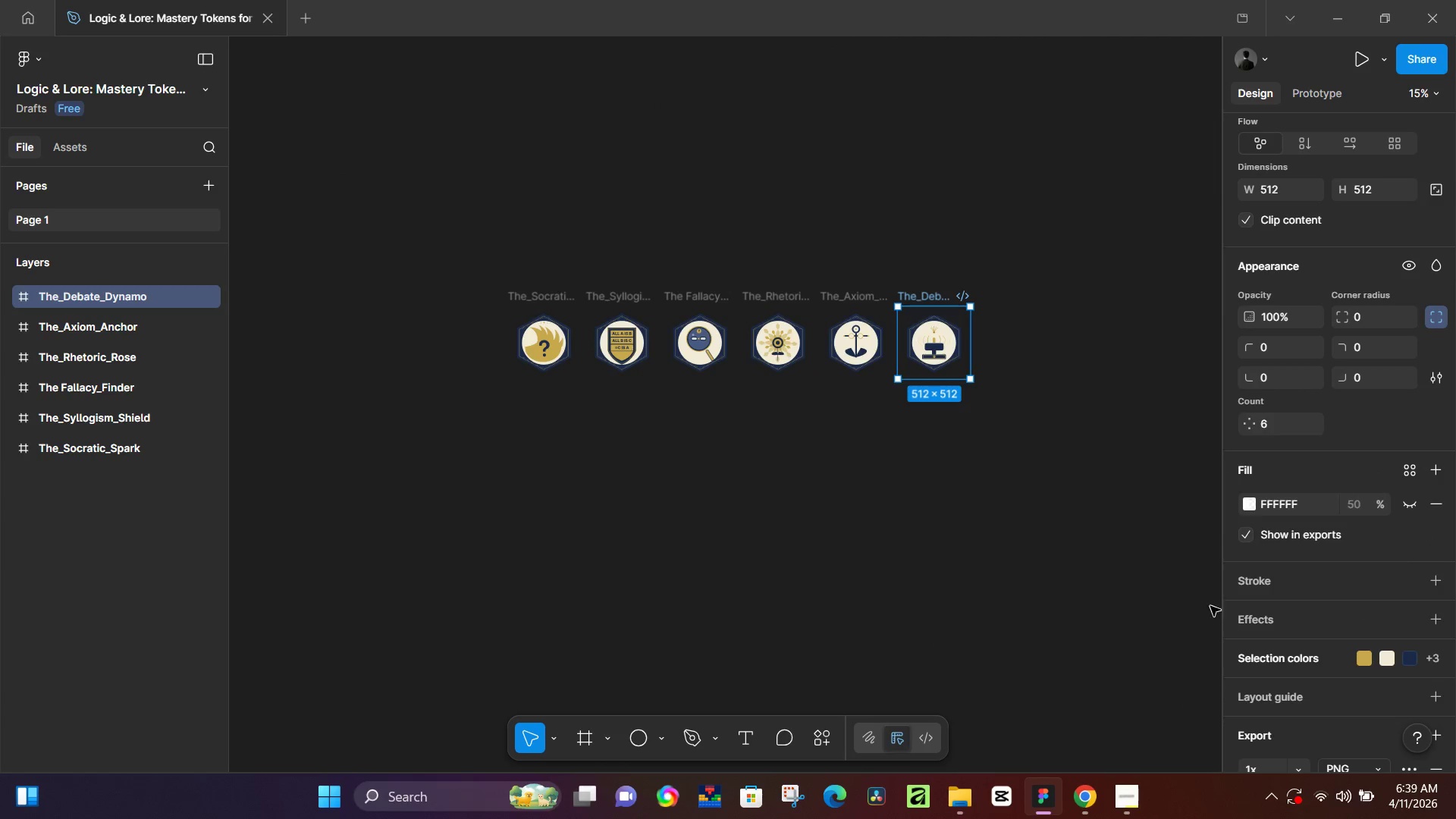 
scroll: coordinate [1323, 689], scroll_direction: down, amount: 3.0
 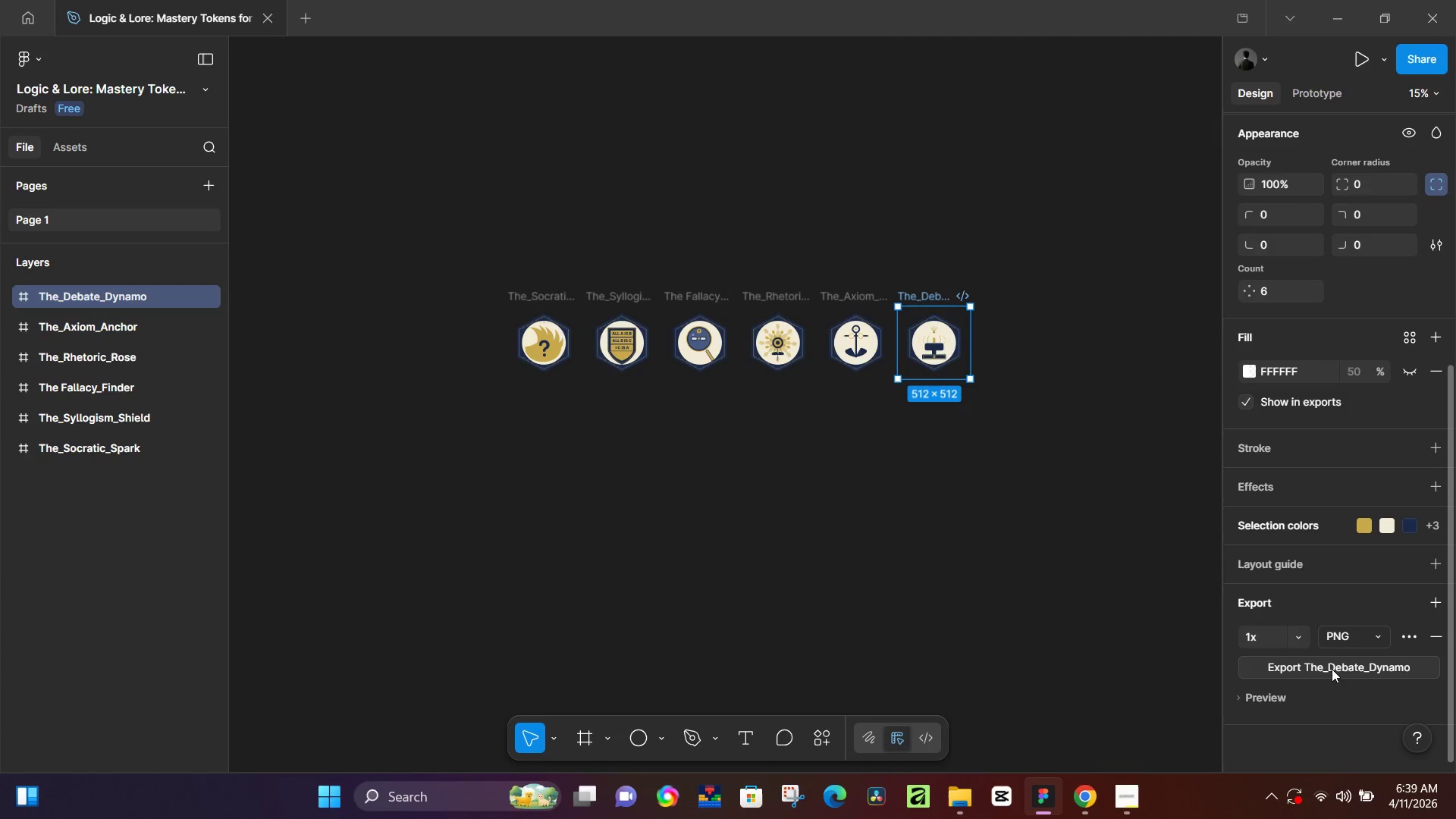 
left_click([1332, 667])
 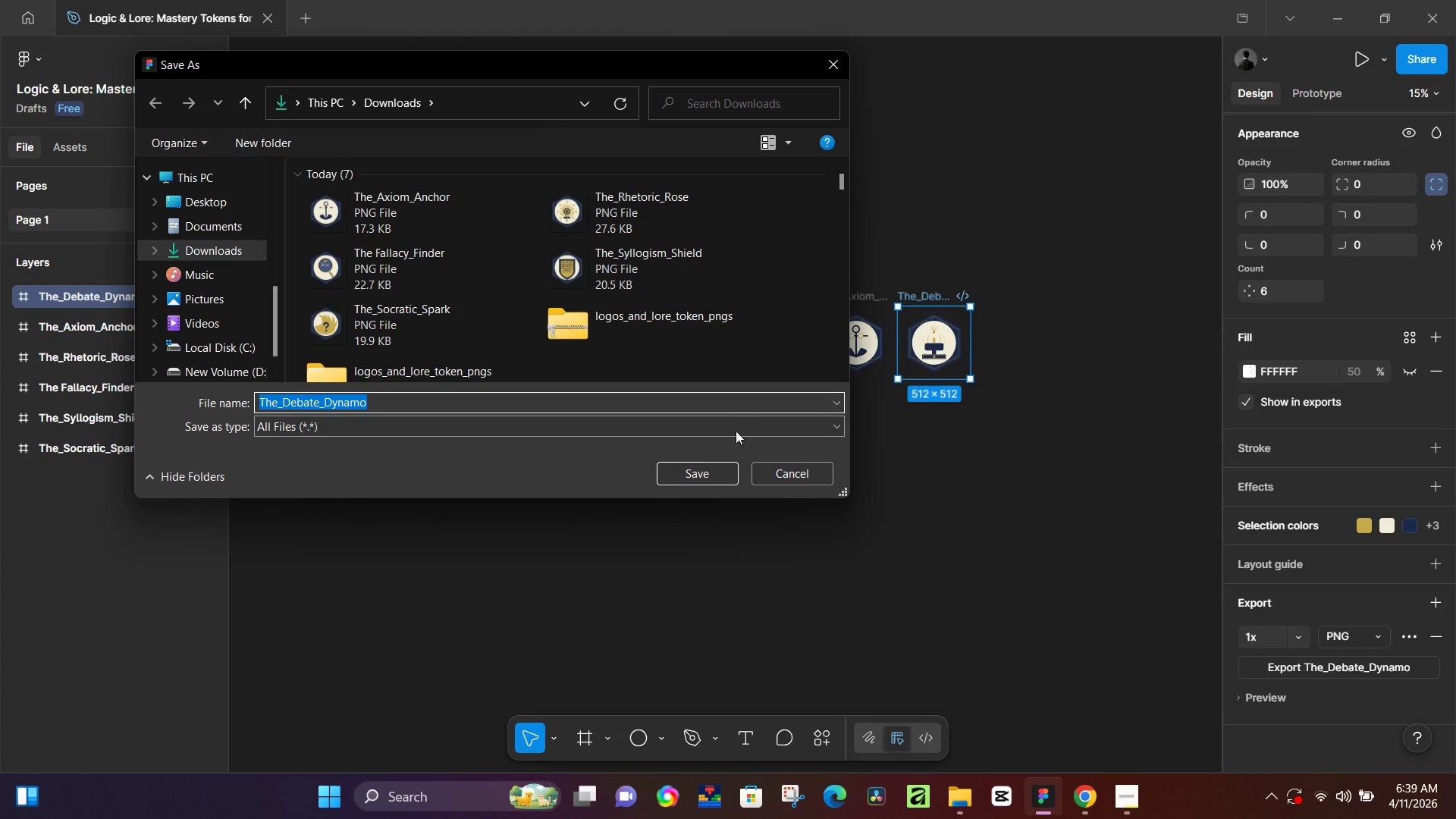 
key(Enter)
 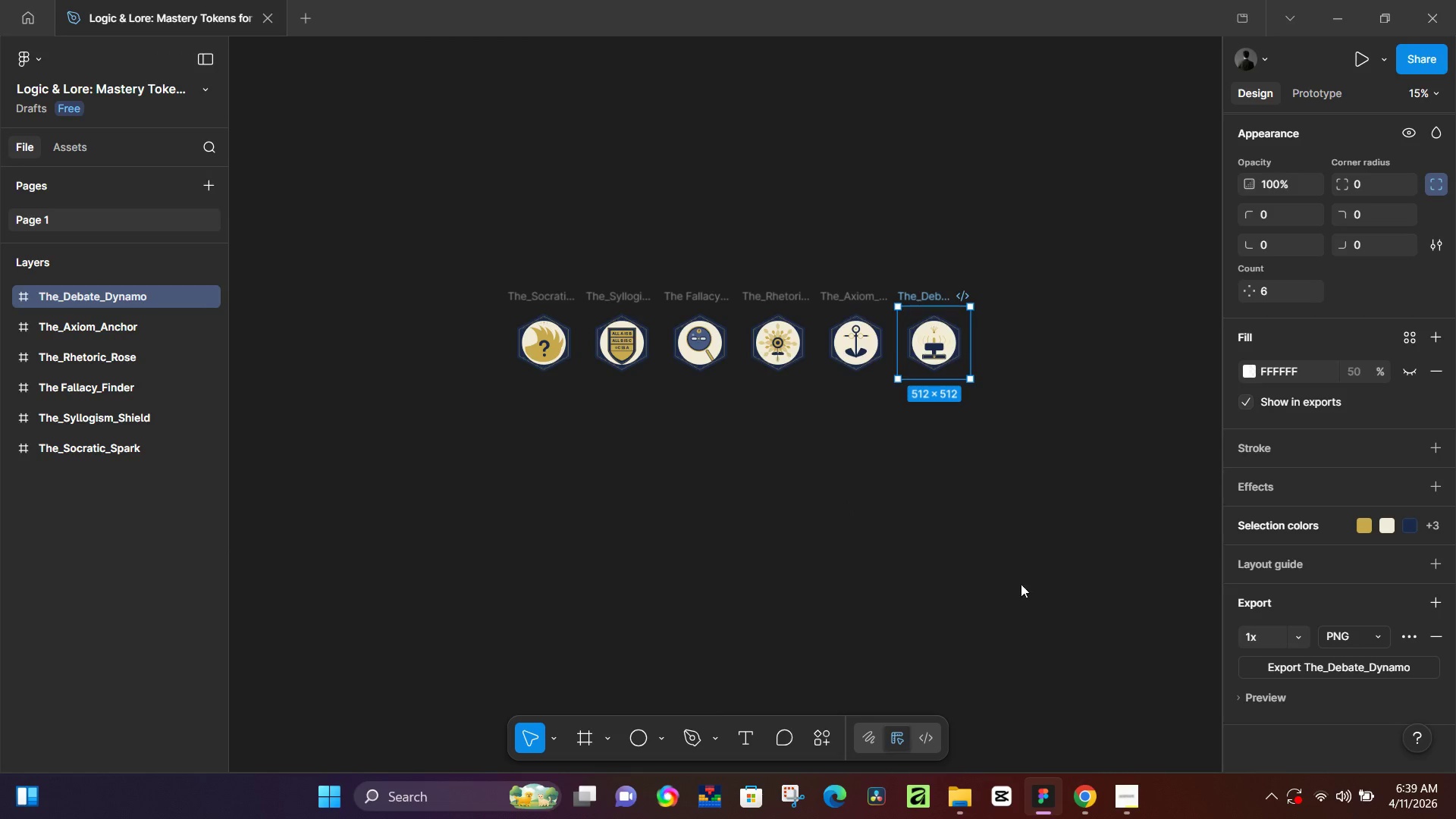 
wait(6.75)
 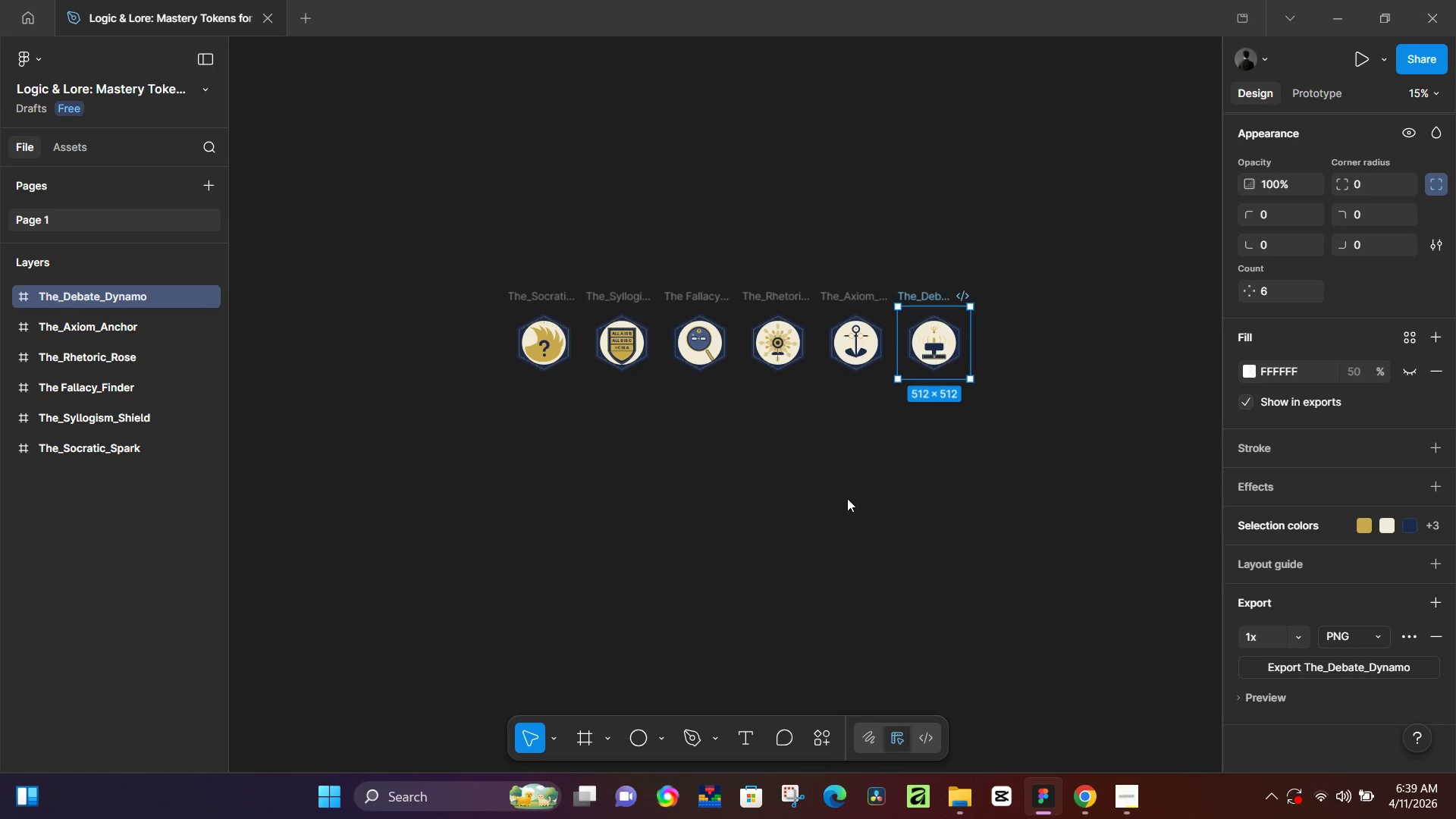 
left_click([1125, 799])